 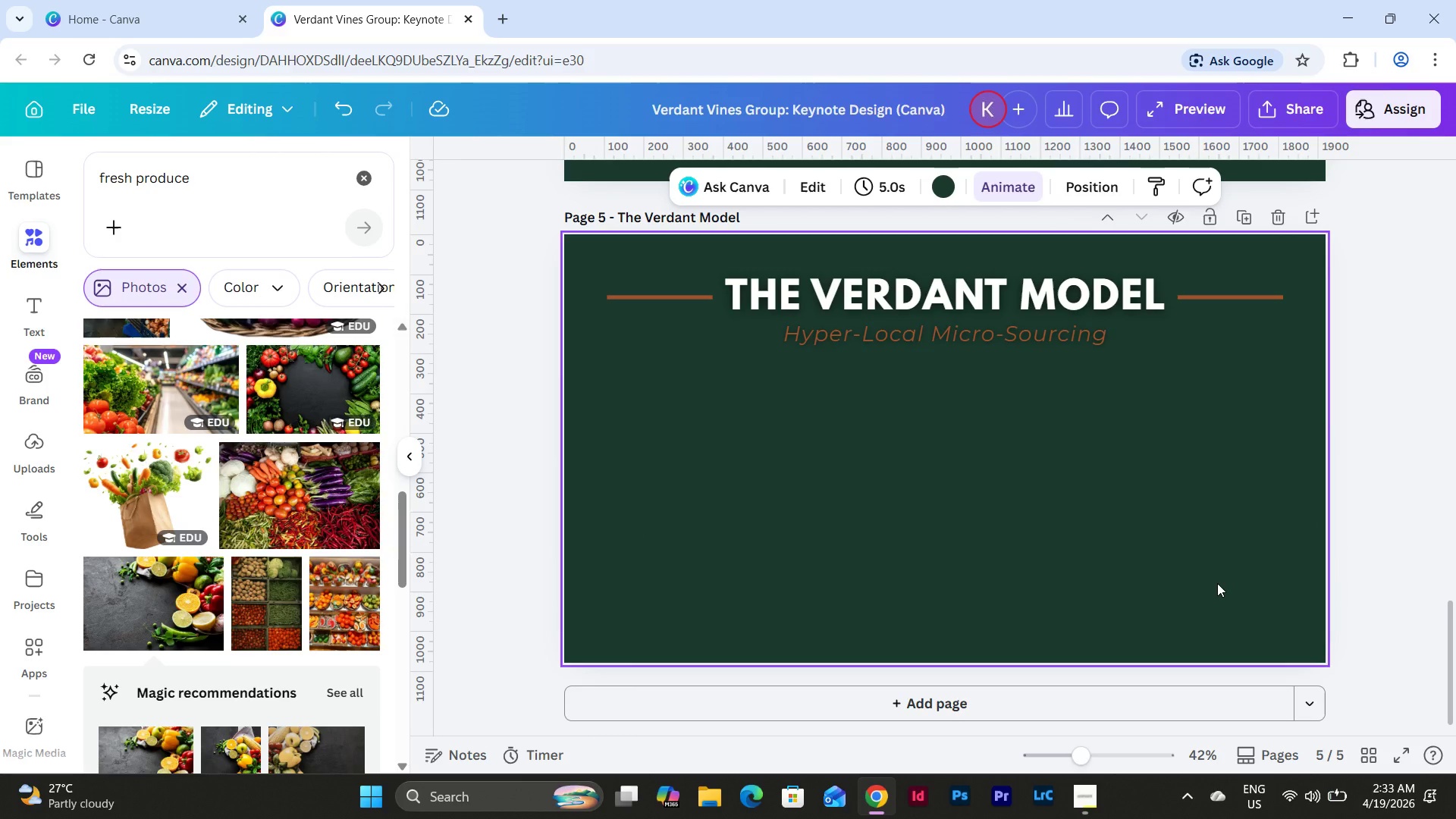 
left_click([964, 516])
 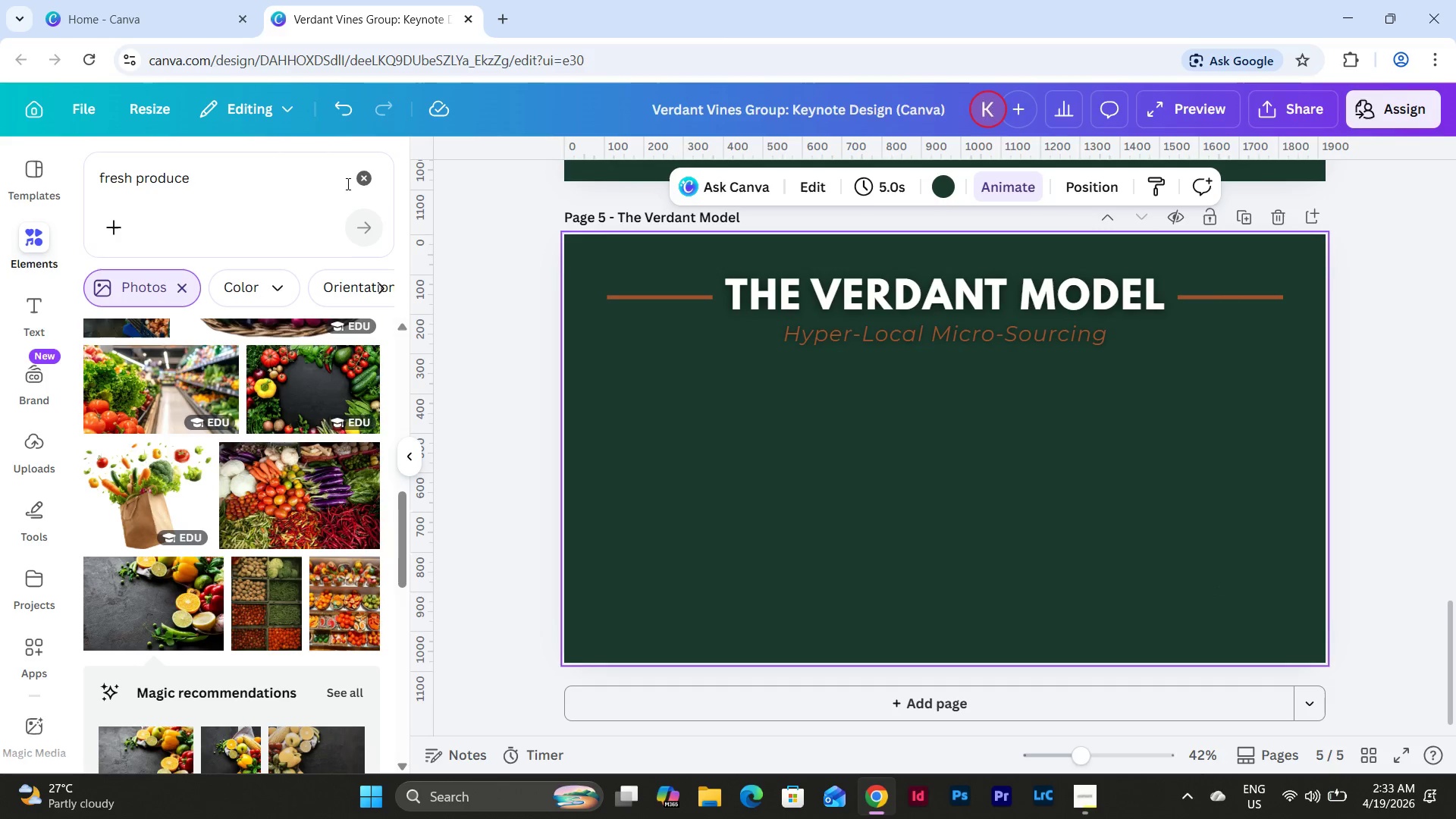 
left_click([377, 180])
 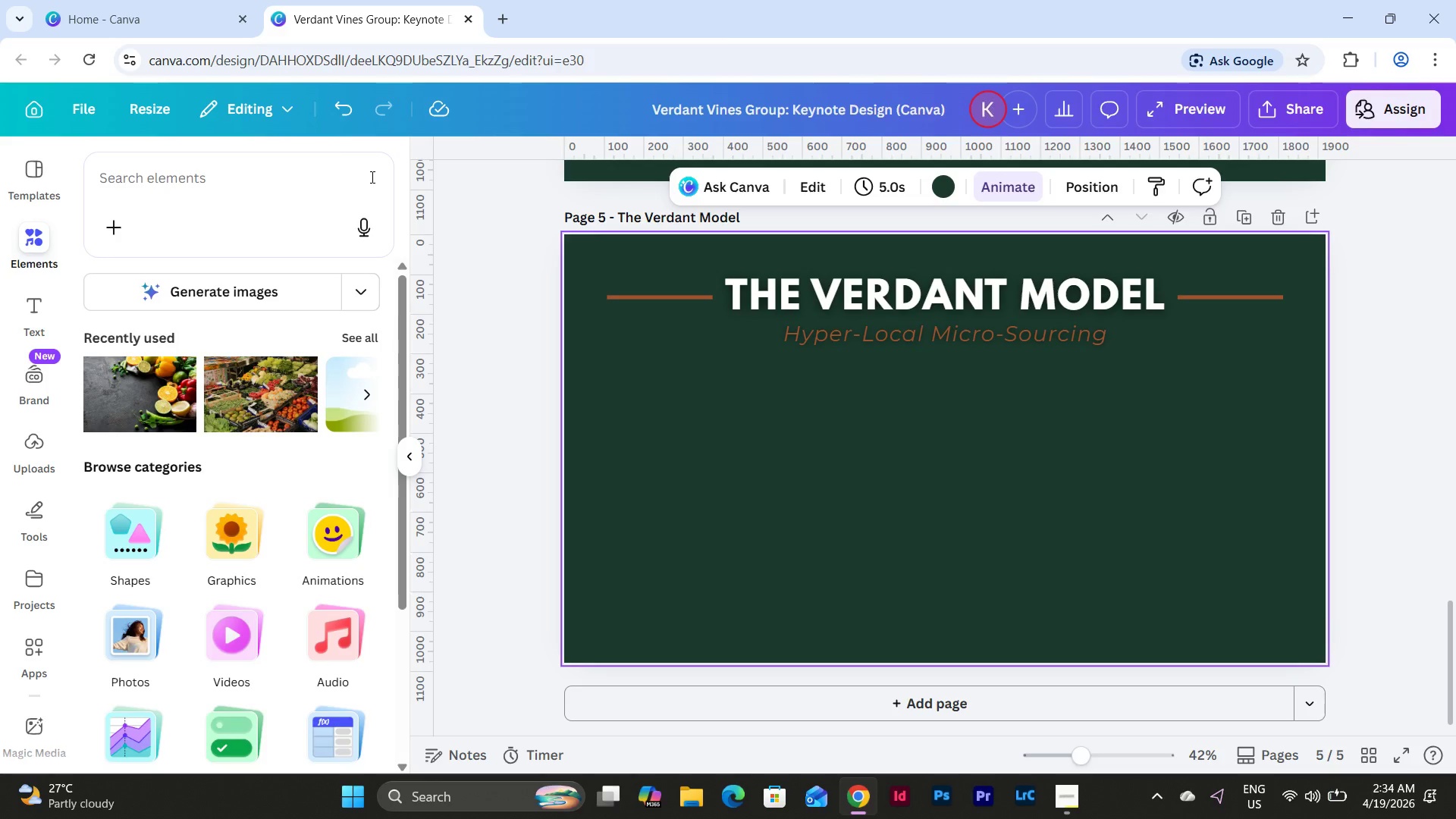 
wait(24.14)
 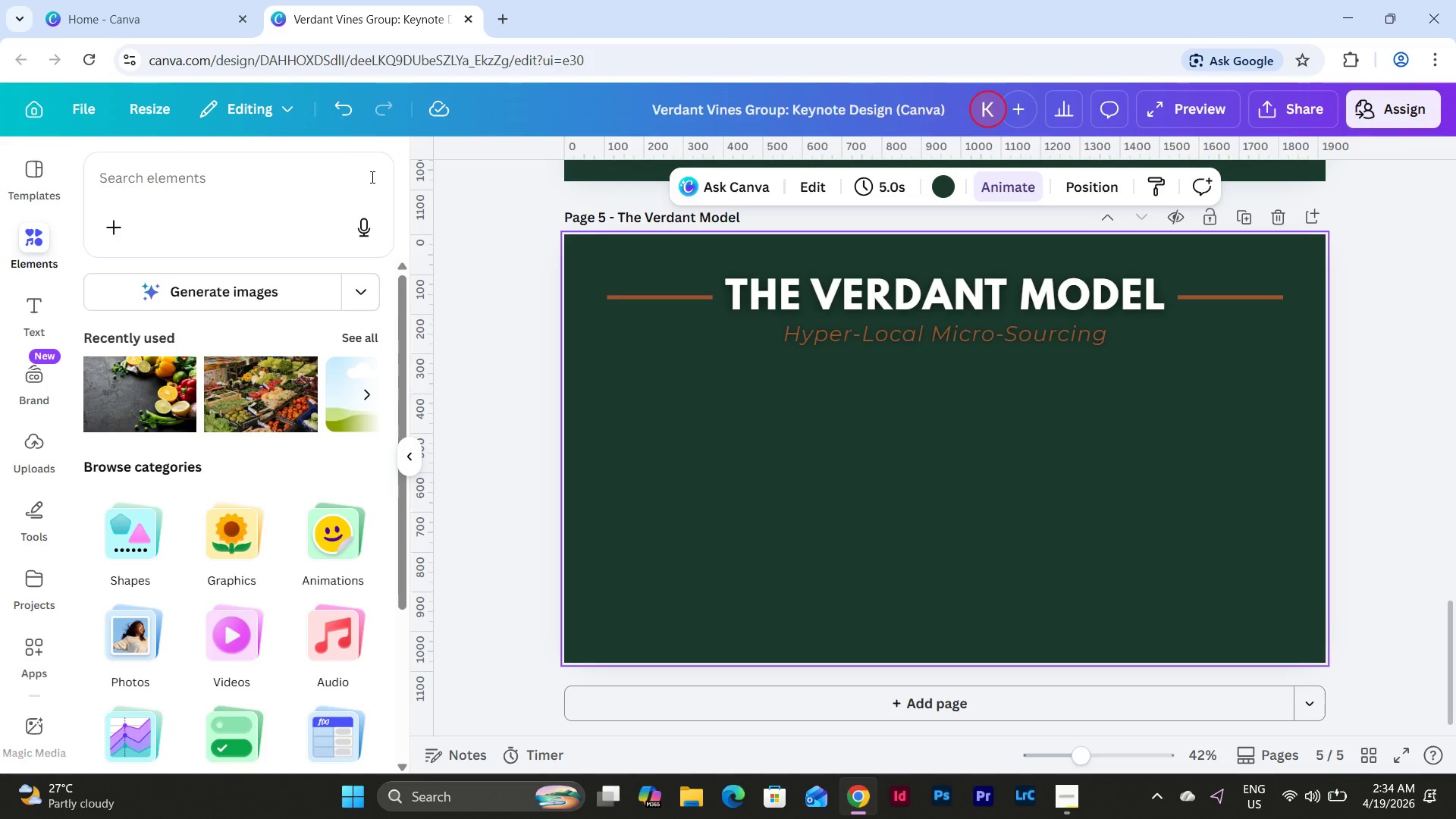 
left_click([676, 420])
 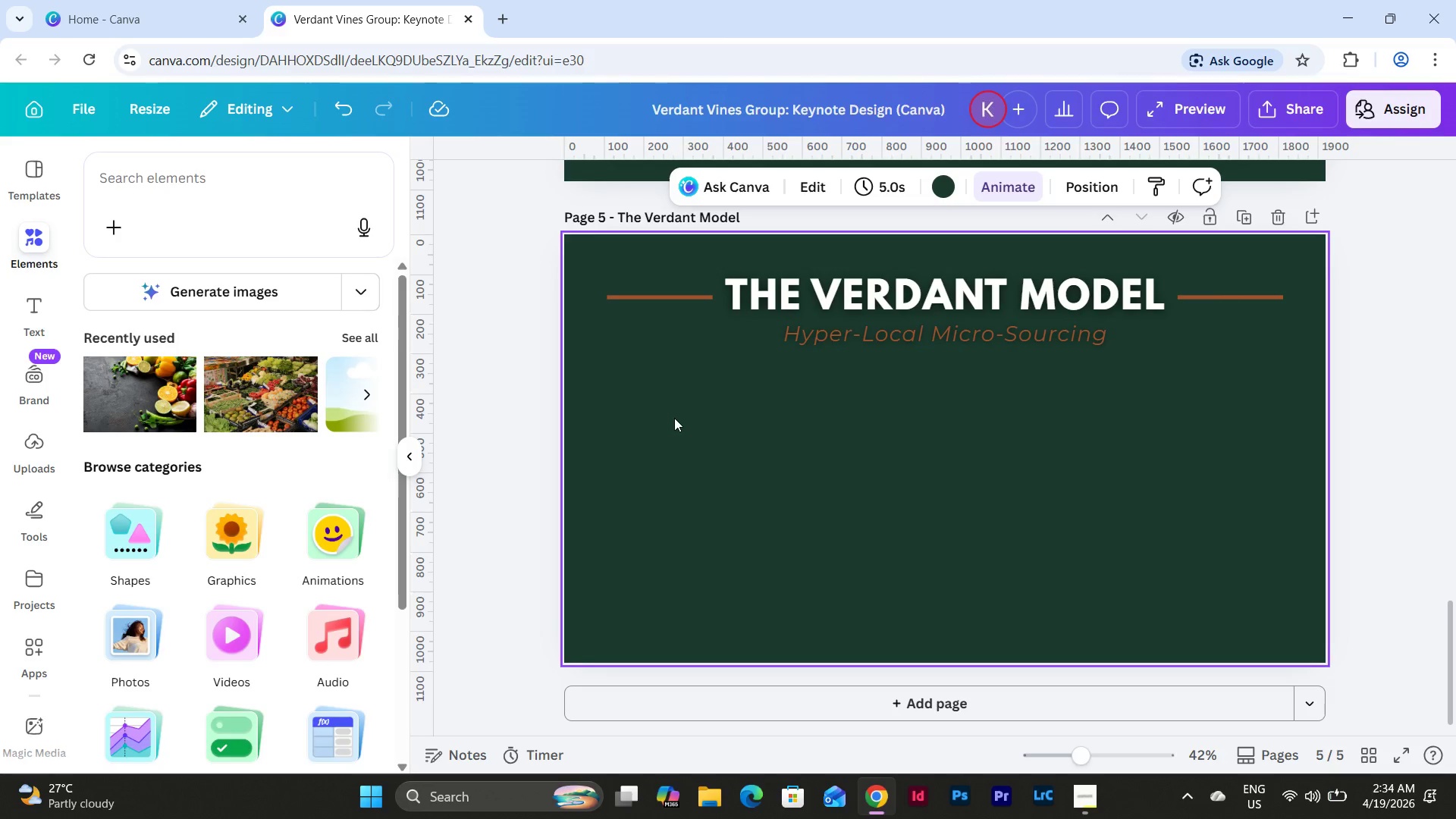 
scroll: coordinate [673, 418], scroll_direction: up, amount: 4.0
 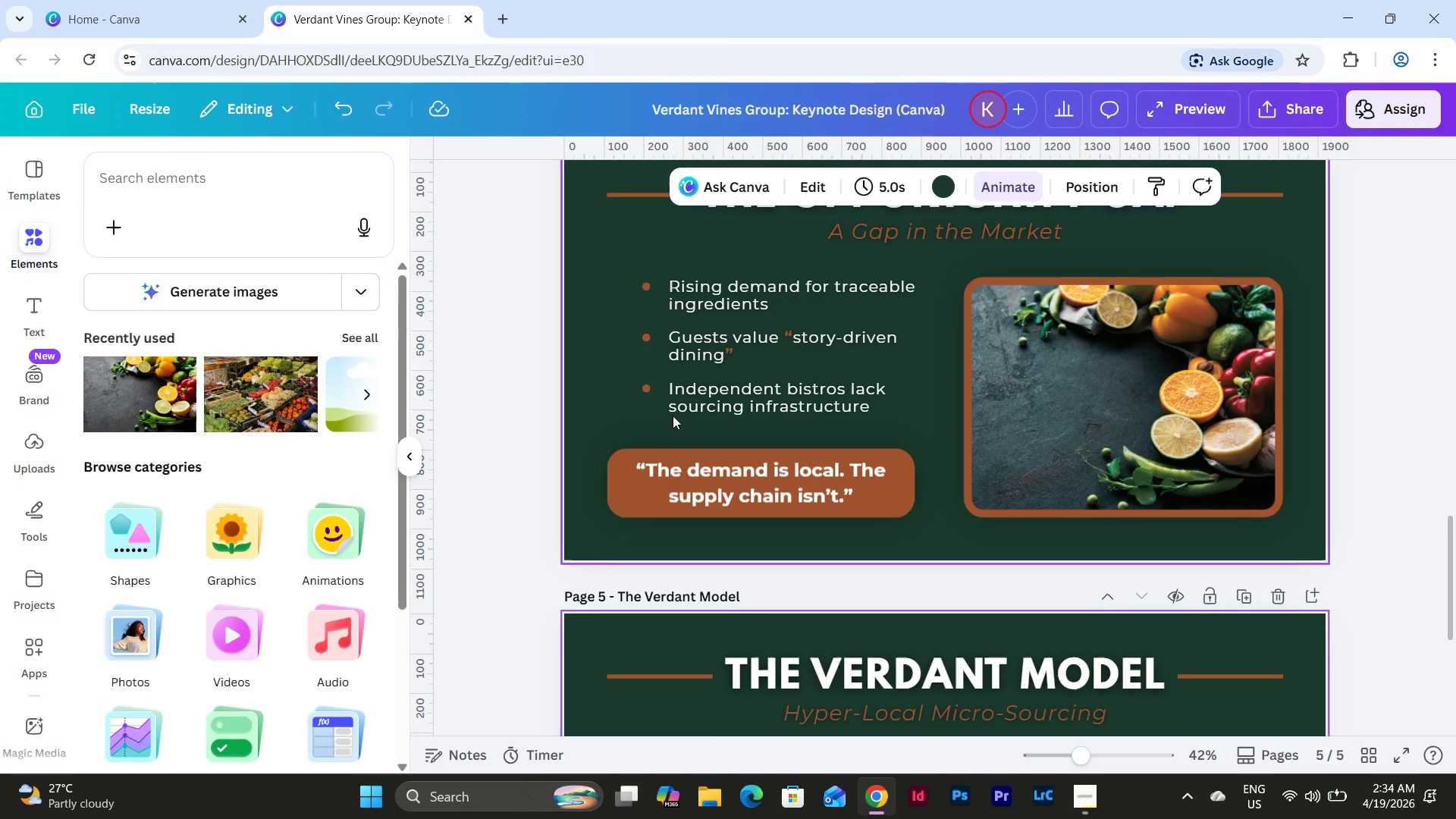 
wait(5.2)
 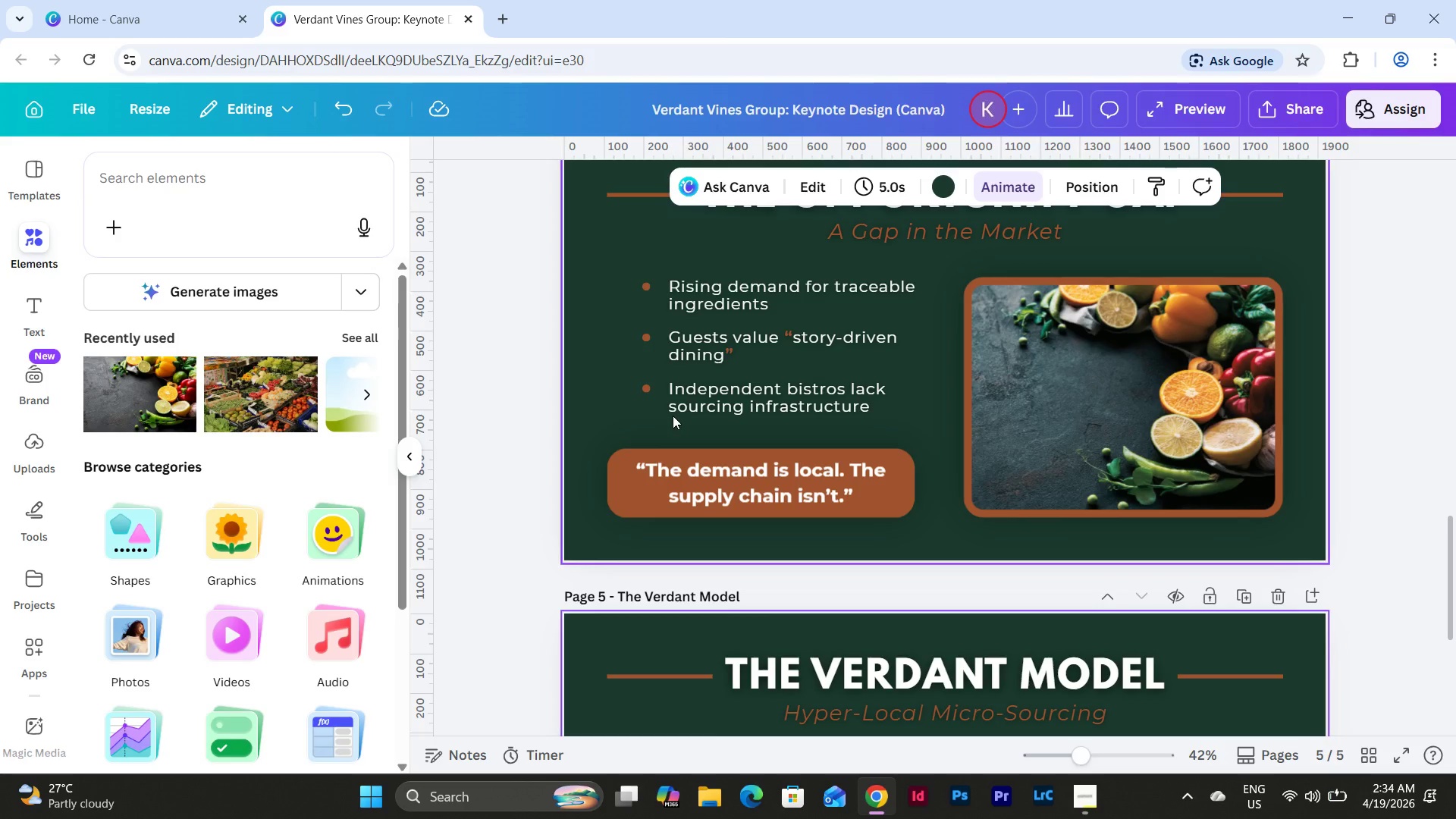 
scroll: coordinate [673, 416], scroll_direction: down, amount: 5.0
 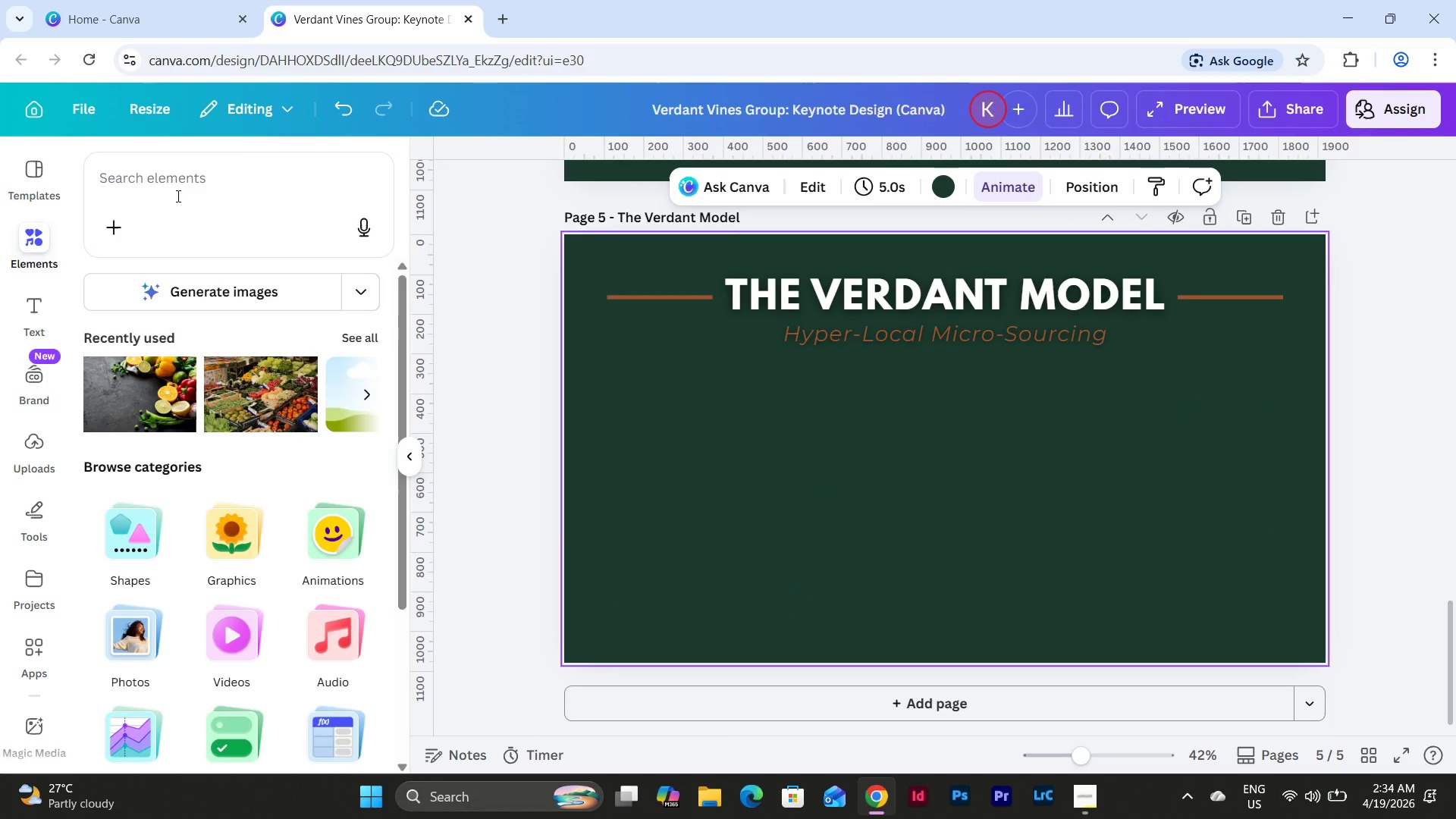 
double_click([127, 180])
 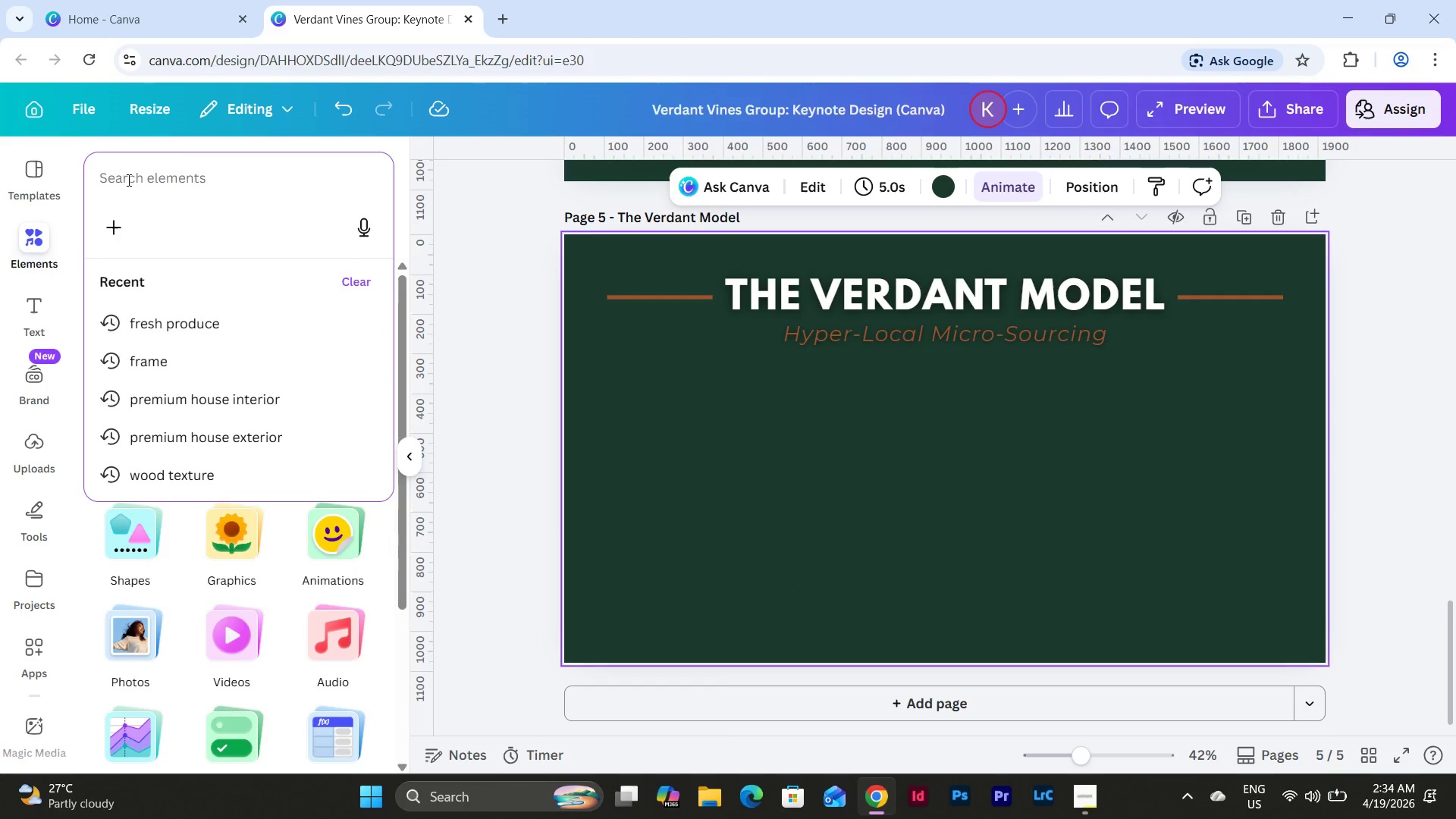 
type(arr)
 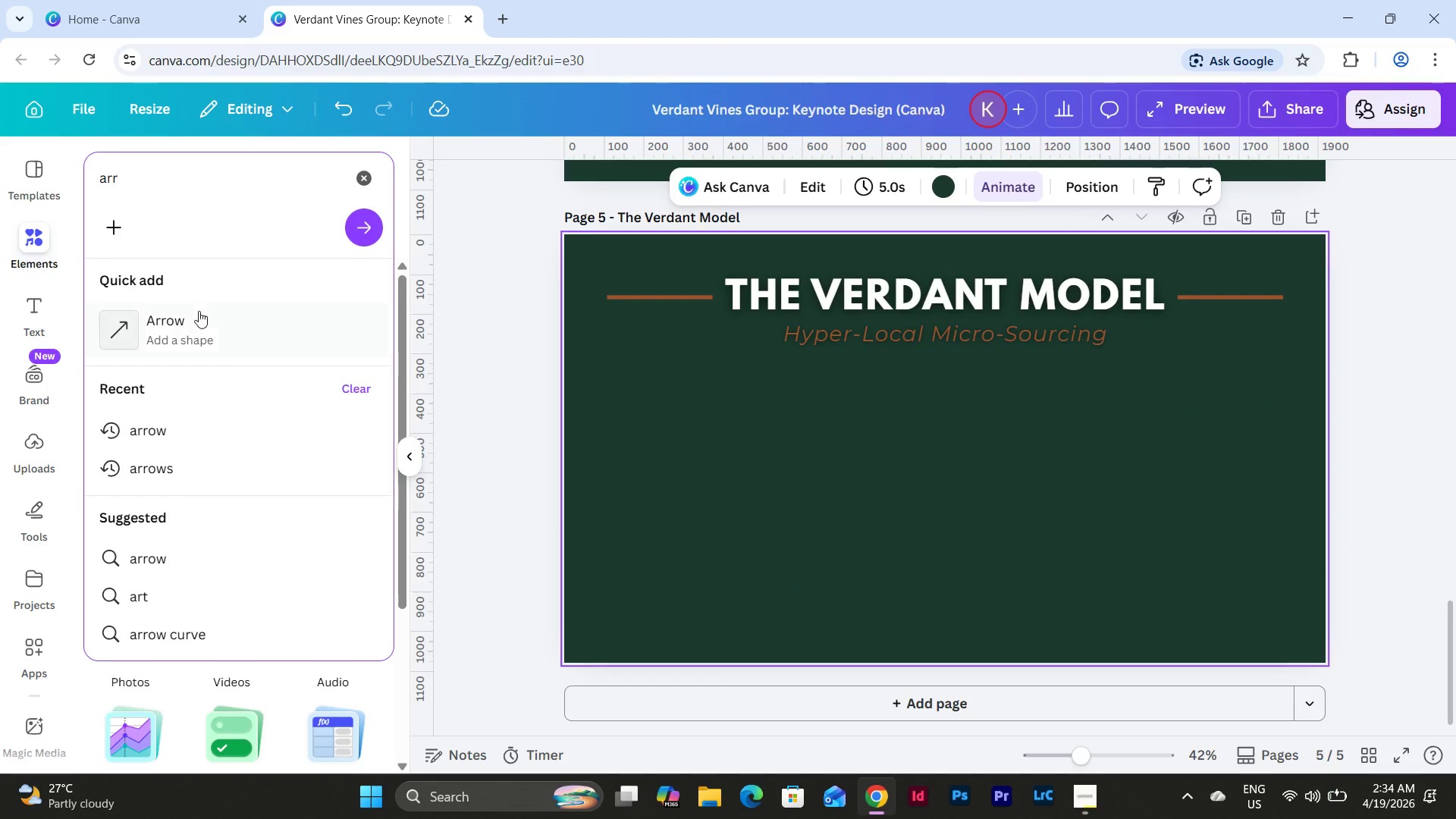 
left_click([210, 340])
 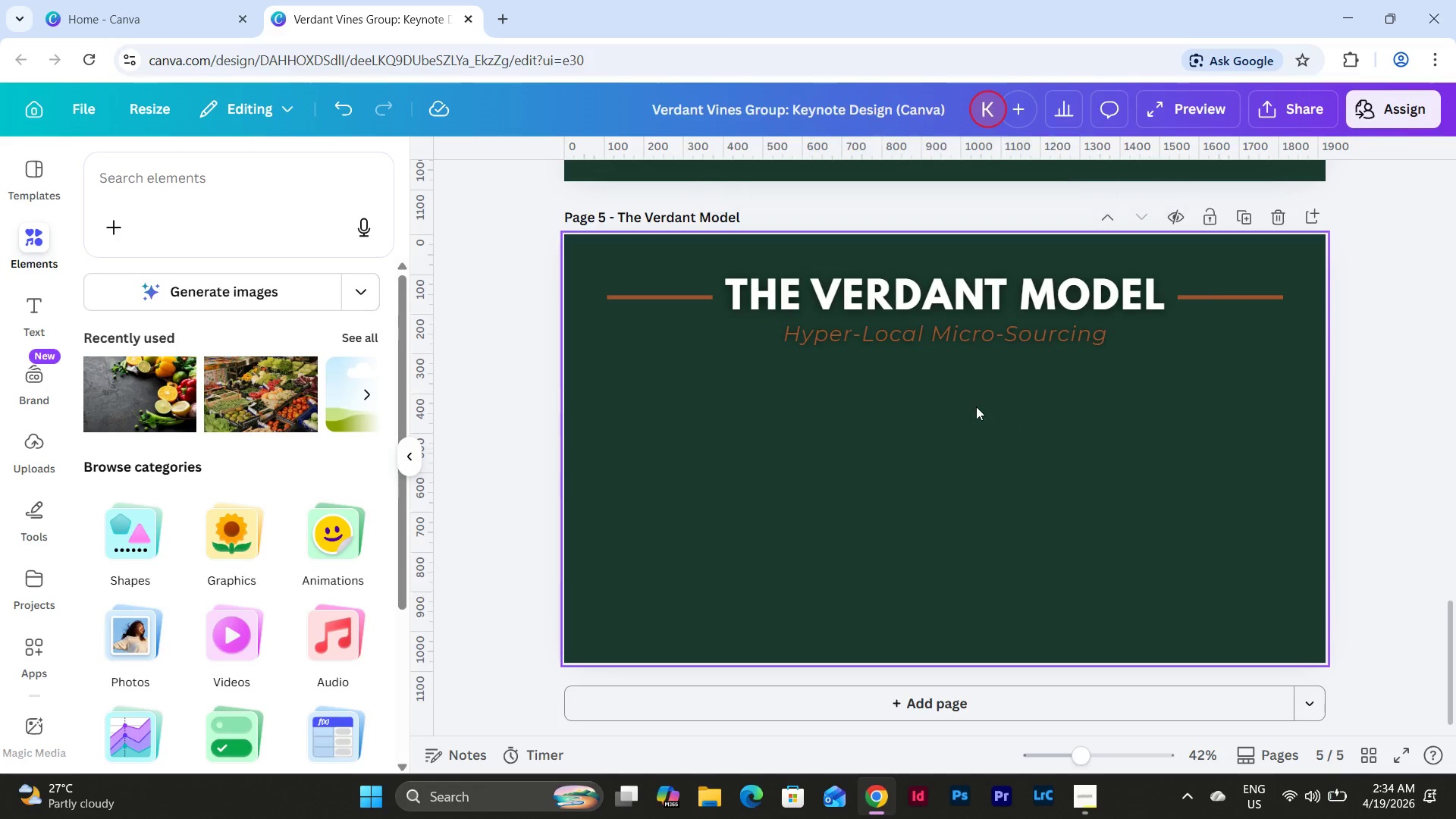 
left_click([171, 175])
 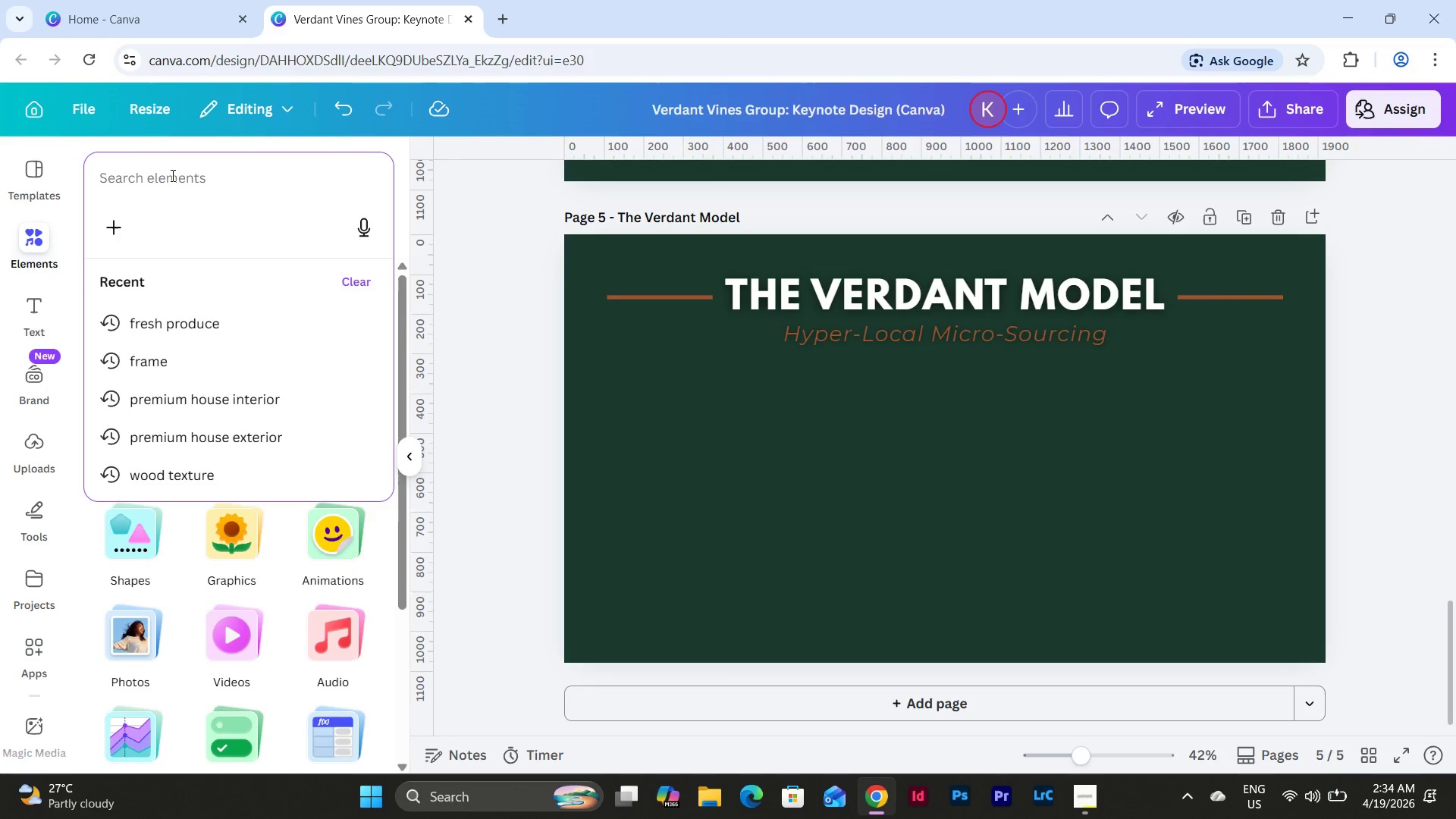 
type(arrow)
 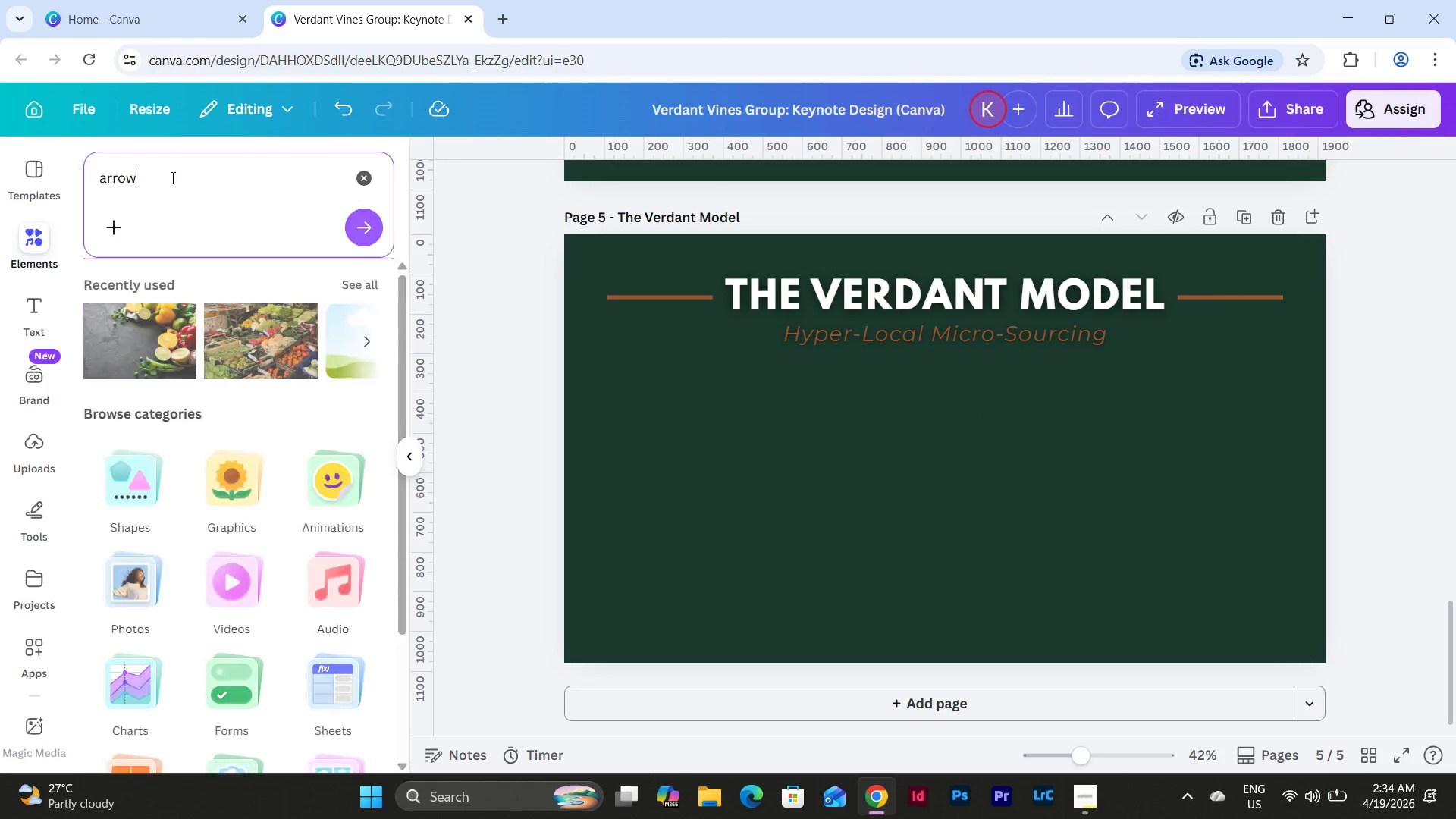 
key(Enter)
 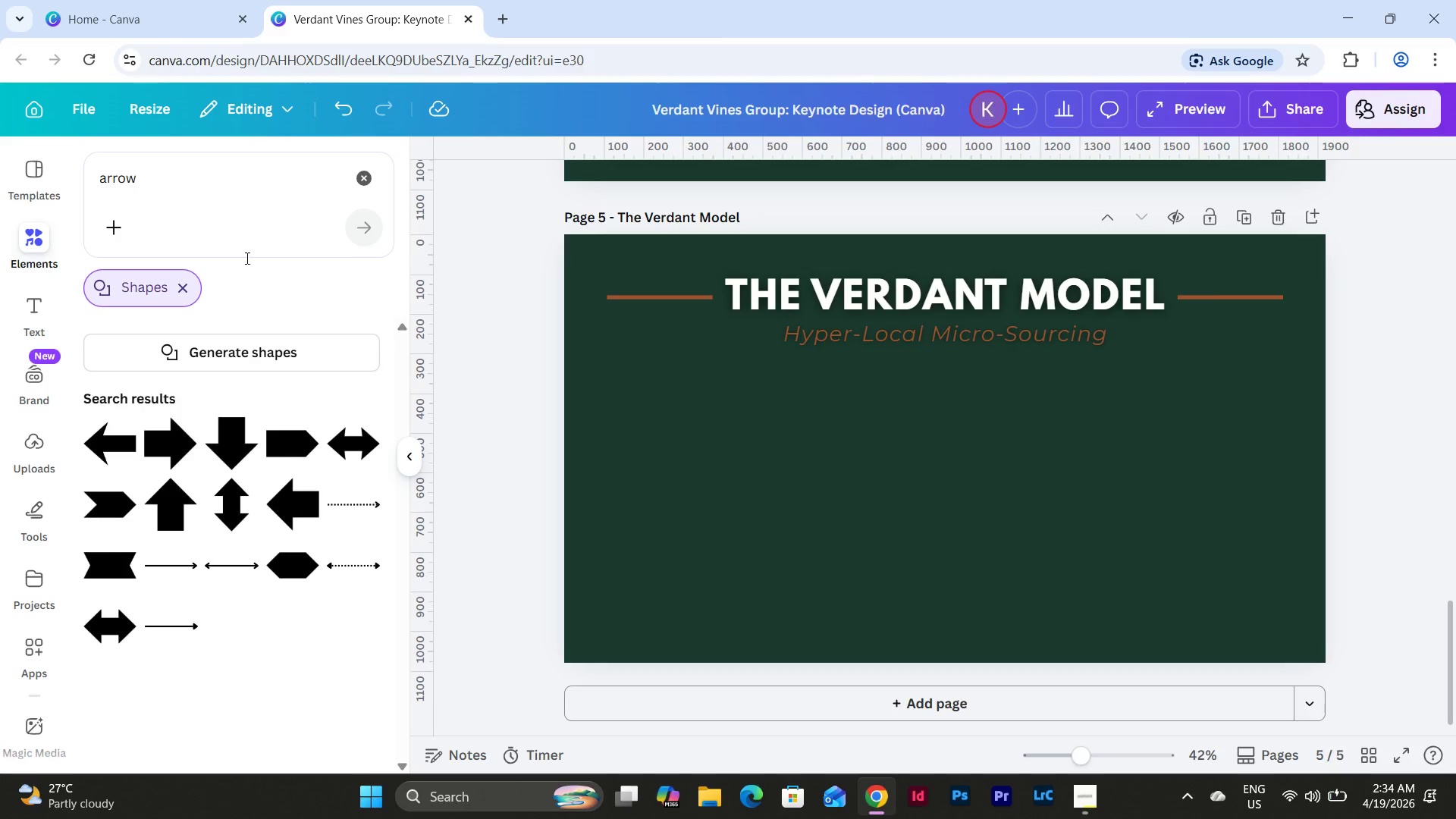 
wait(24.58)
 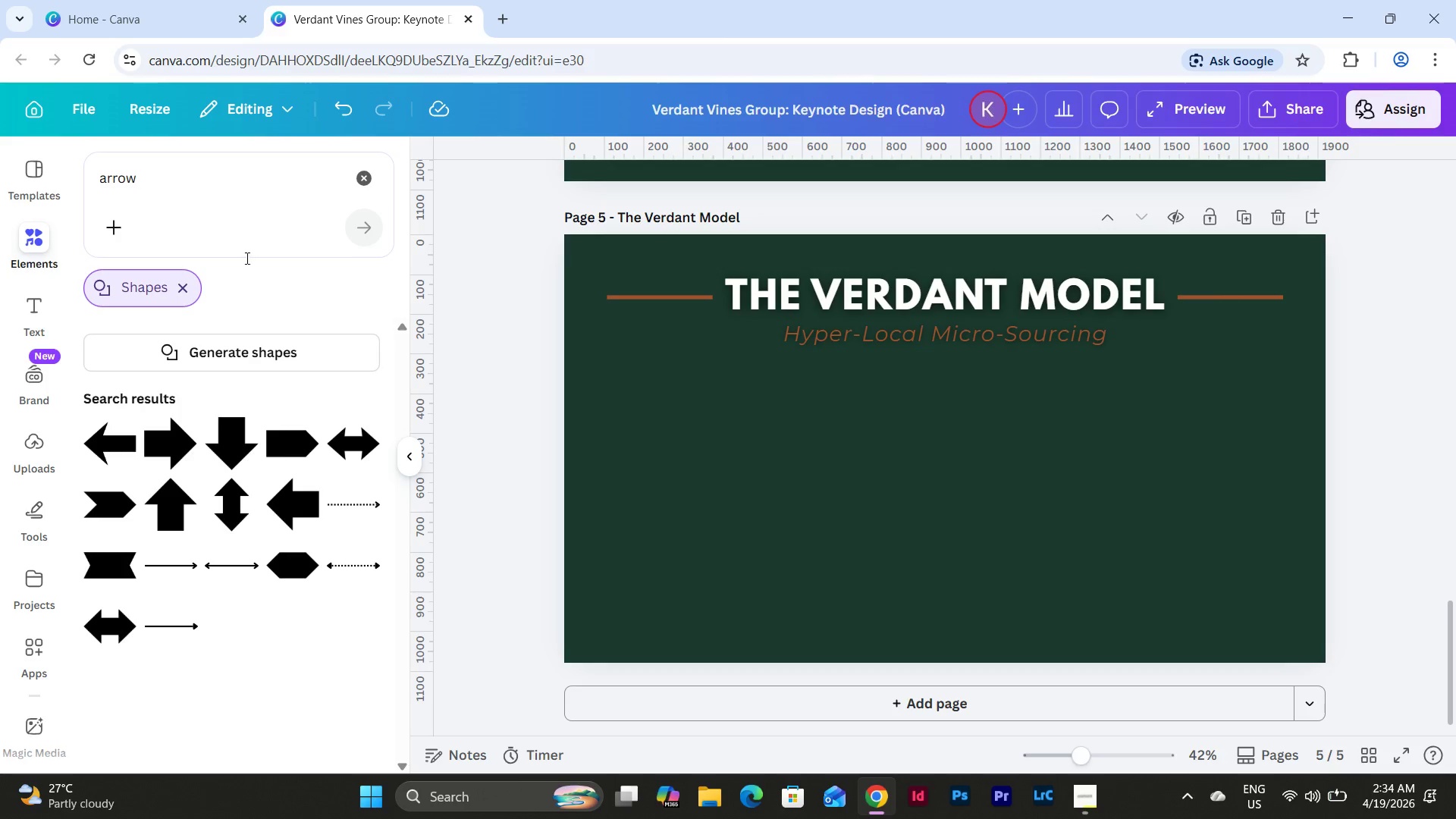 
left_click([282, 453])
 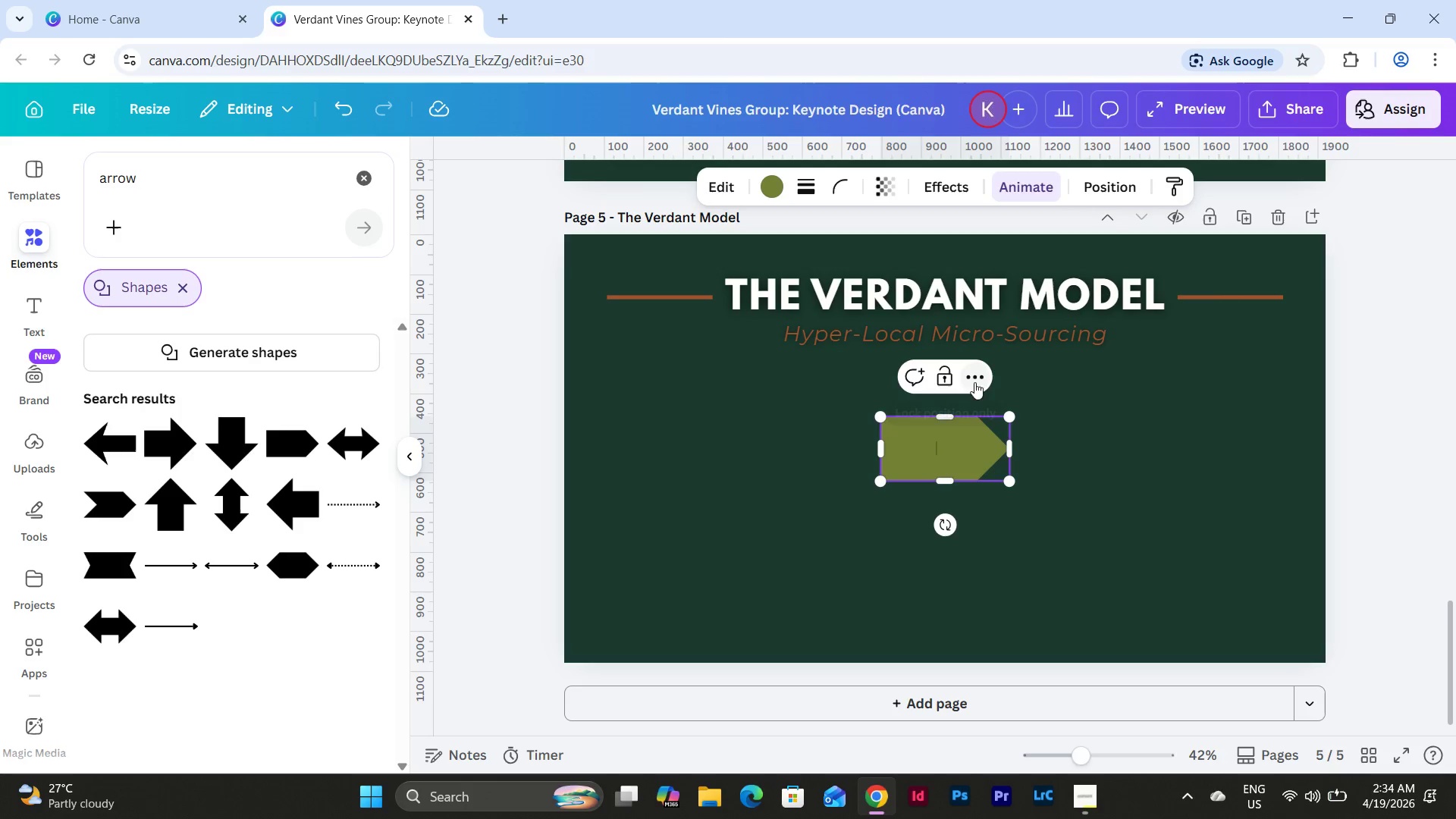 
double_click([1004, 460])
 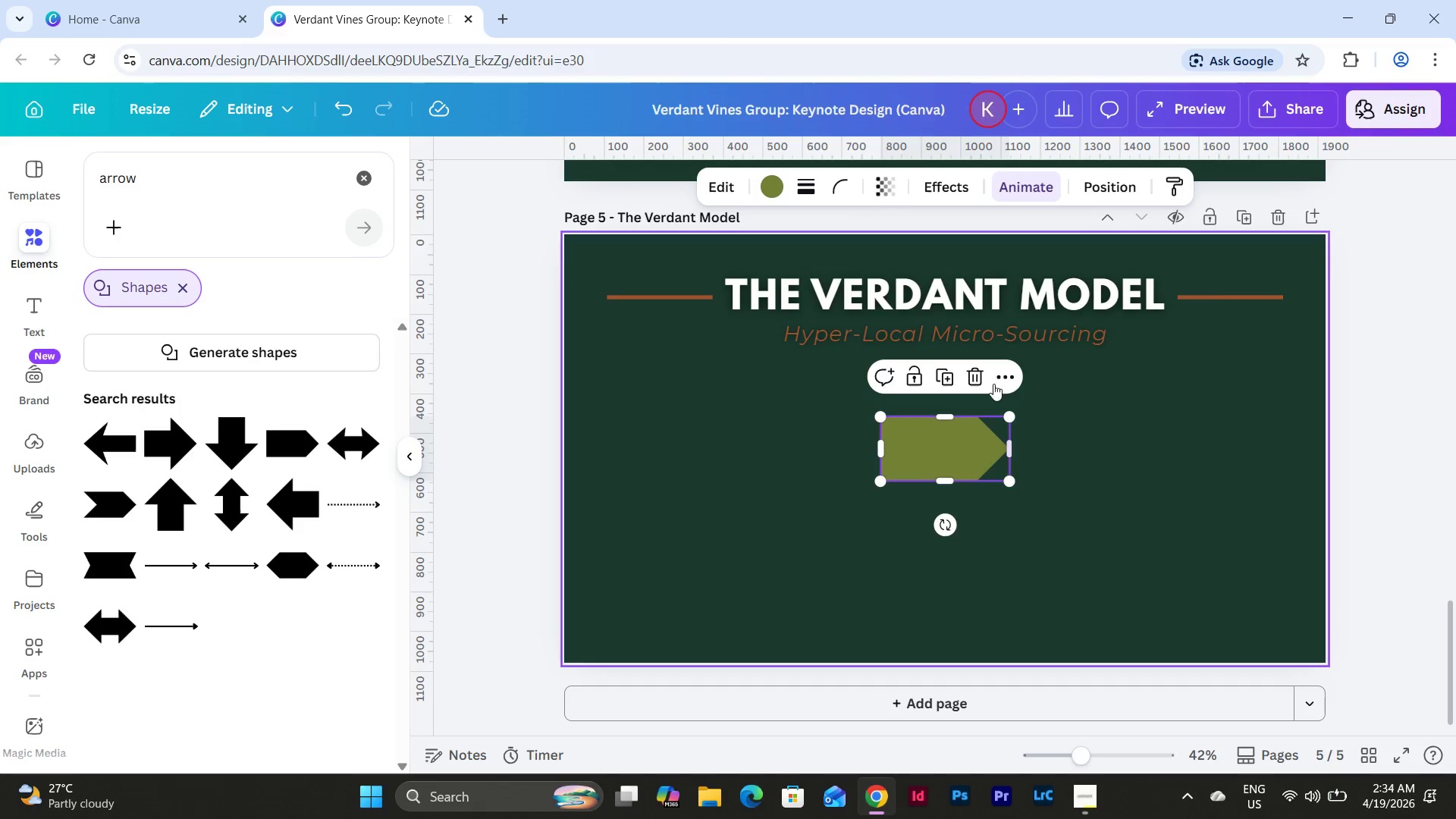 
left_click([983, 368])
 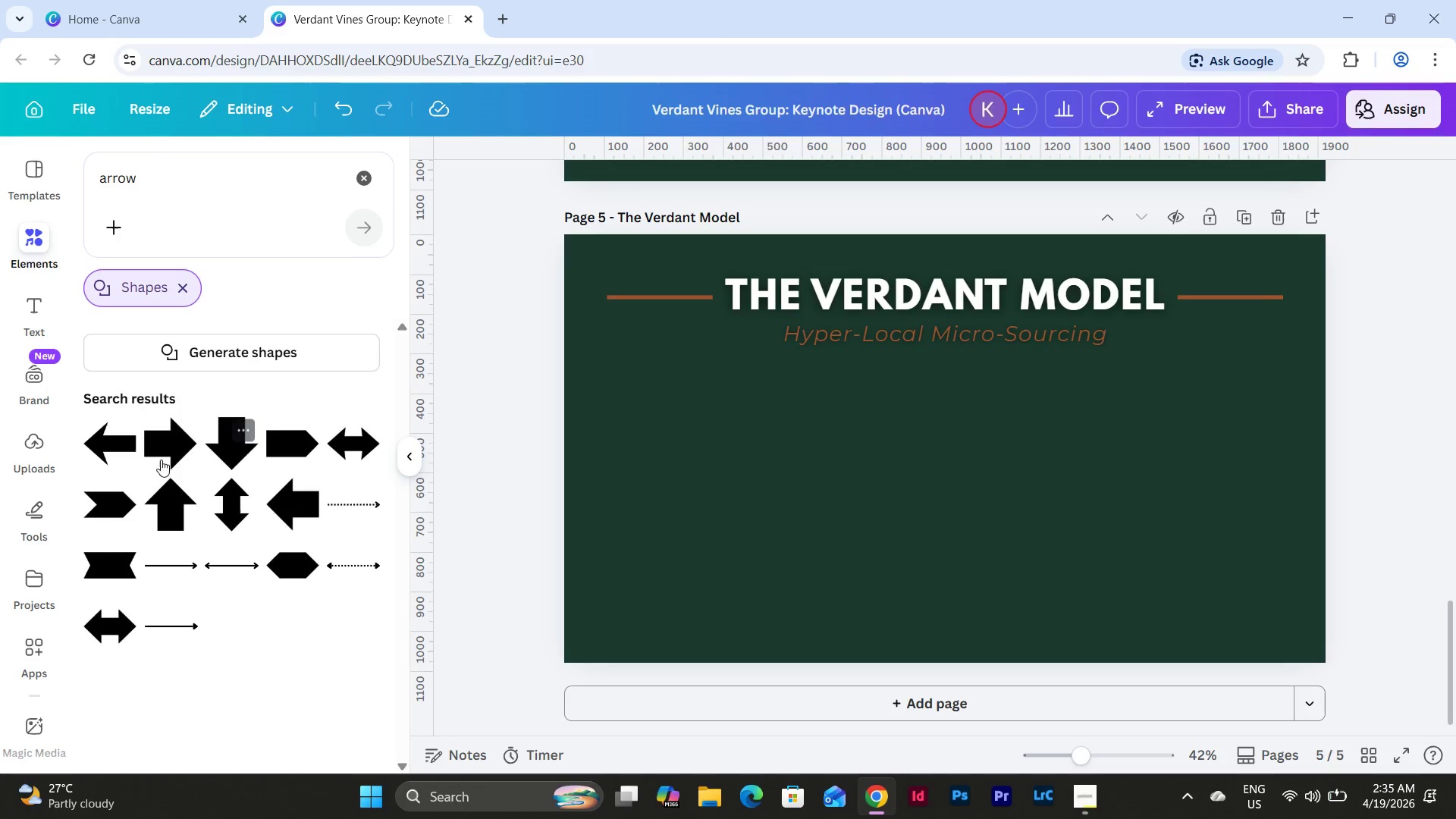 
left_click([156, 443])
 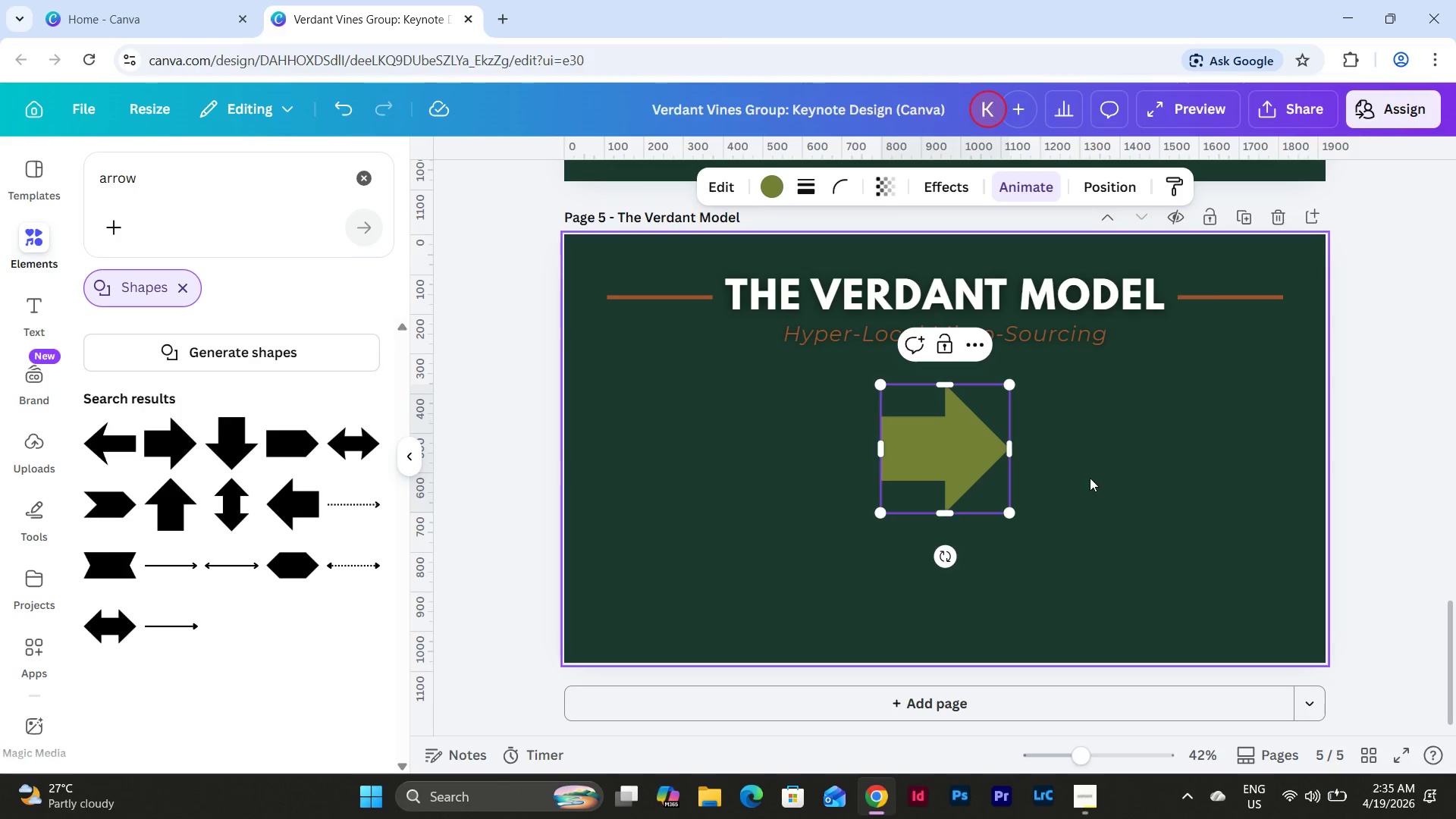 
left_click([1094, 478])
 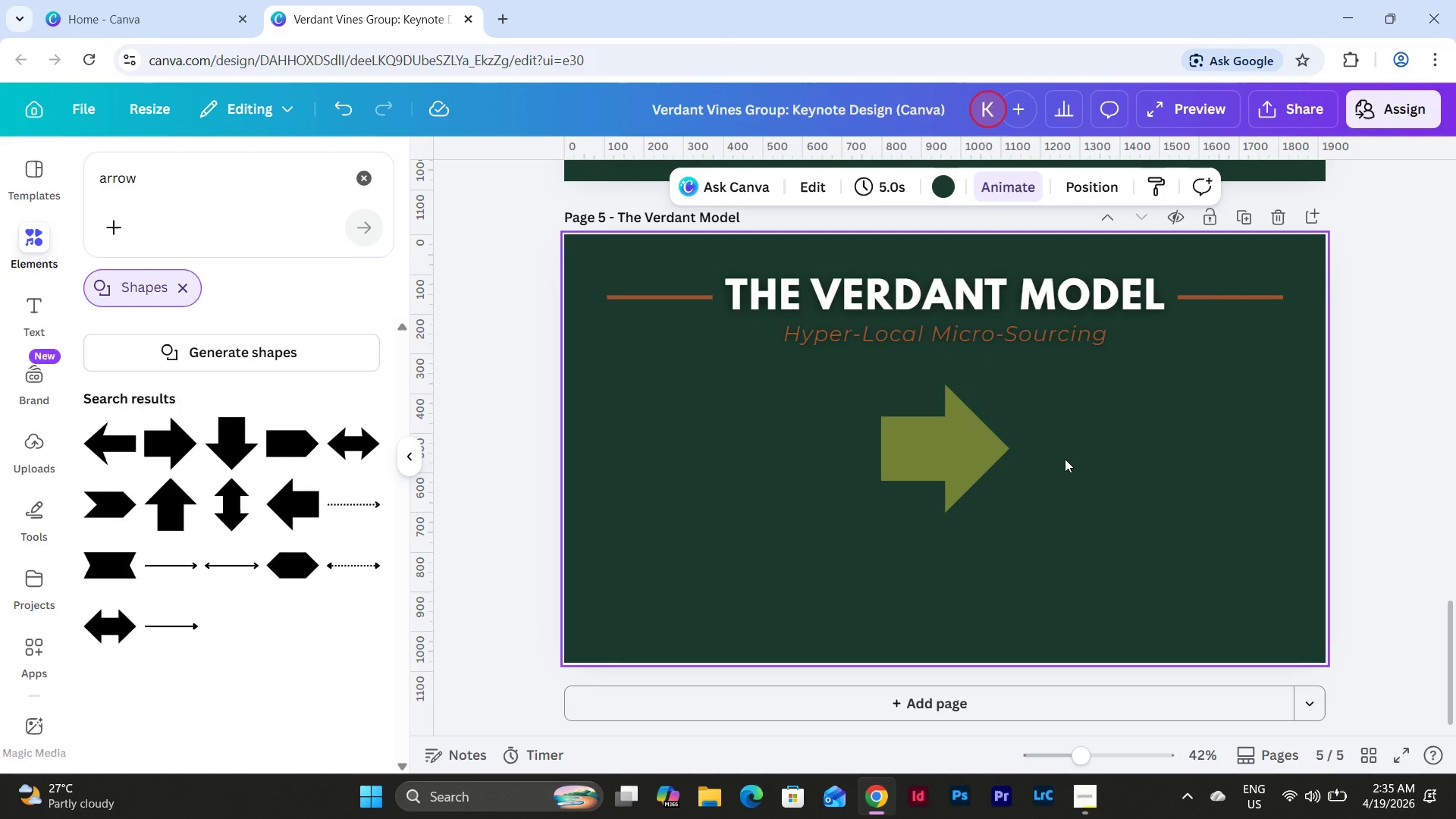 
left_click([940, 471])
 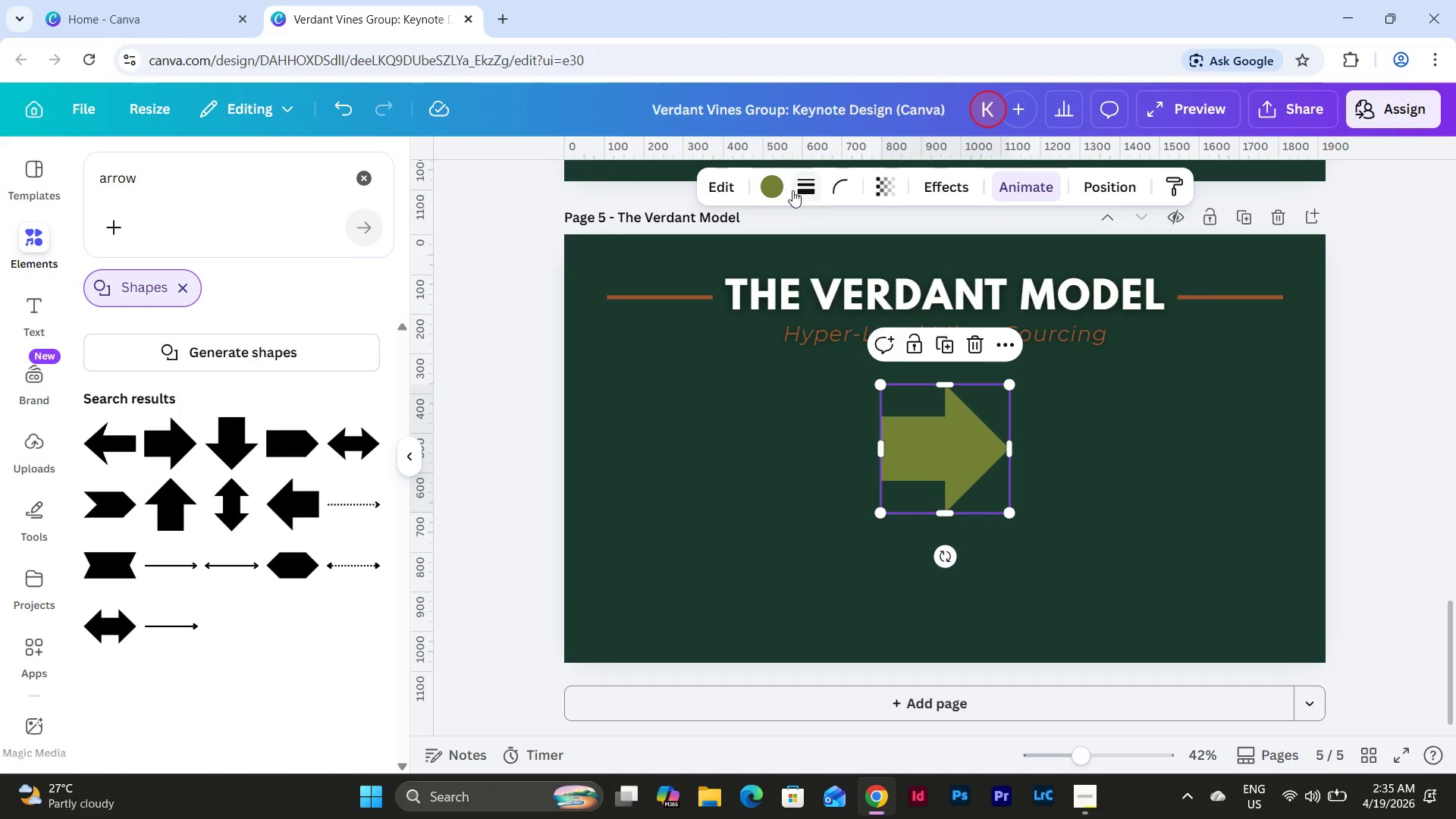 
left_click_drag(start_coordinate=[773, 189], to_coordinate=[768, 189])
 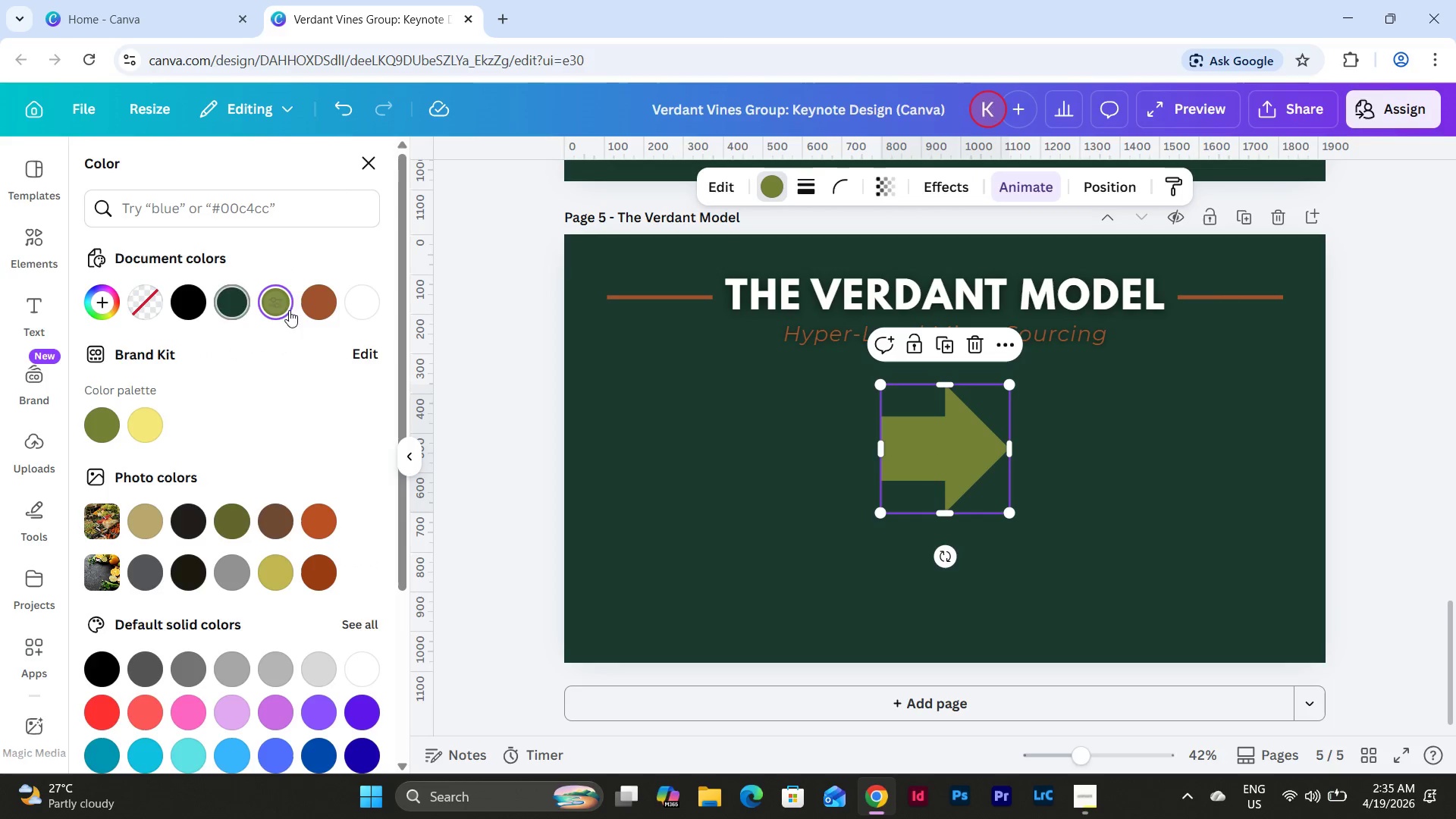 
left_click([301, 294])
 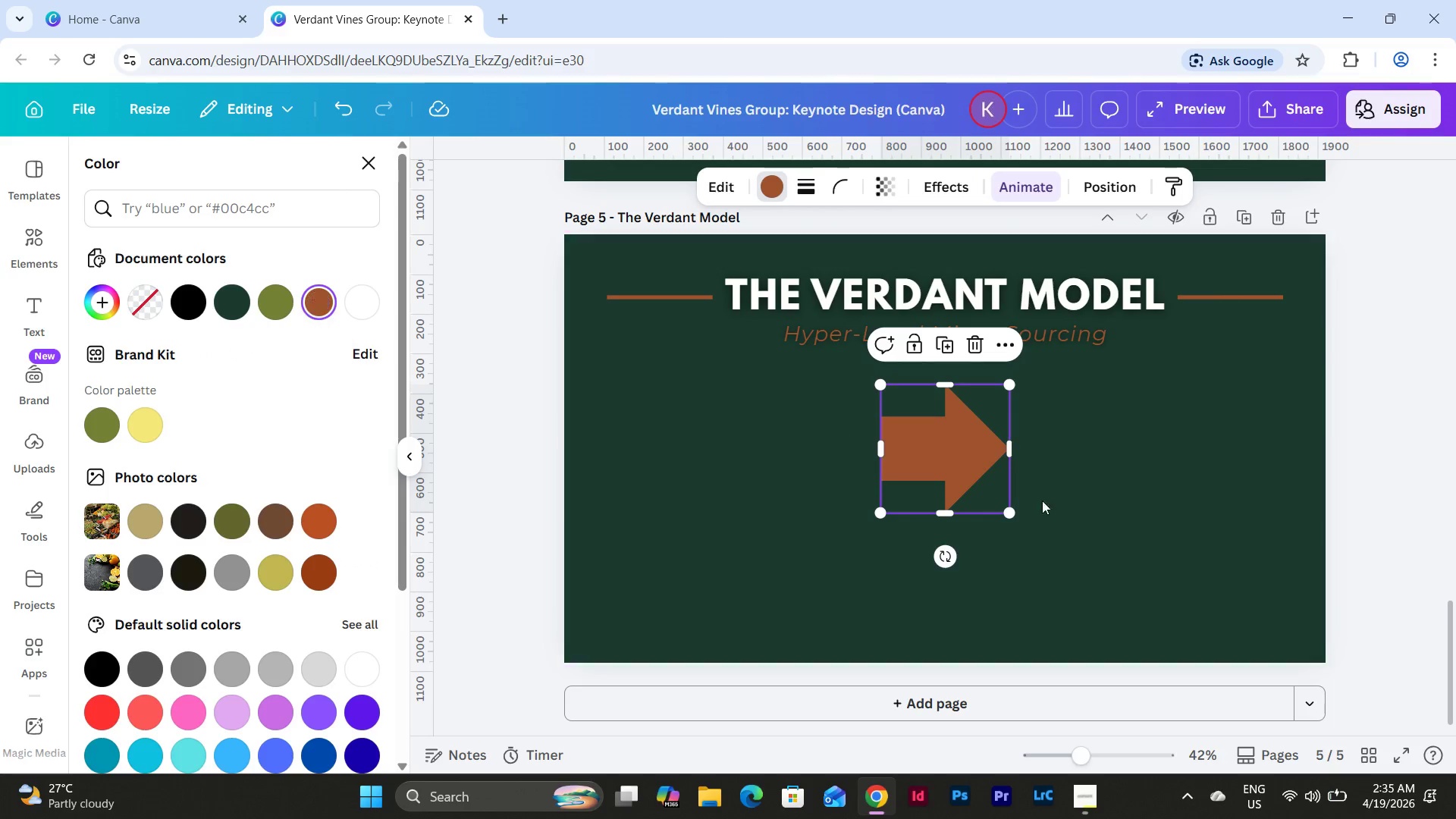 
left_click([1106, 501])
 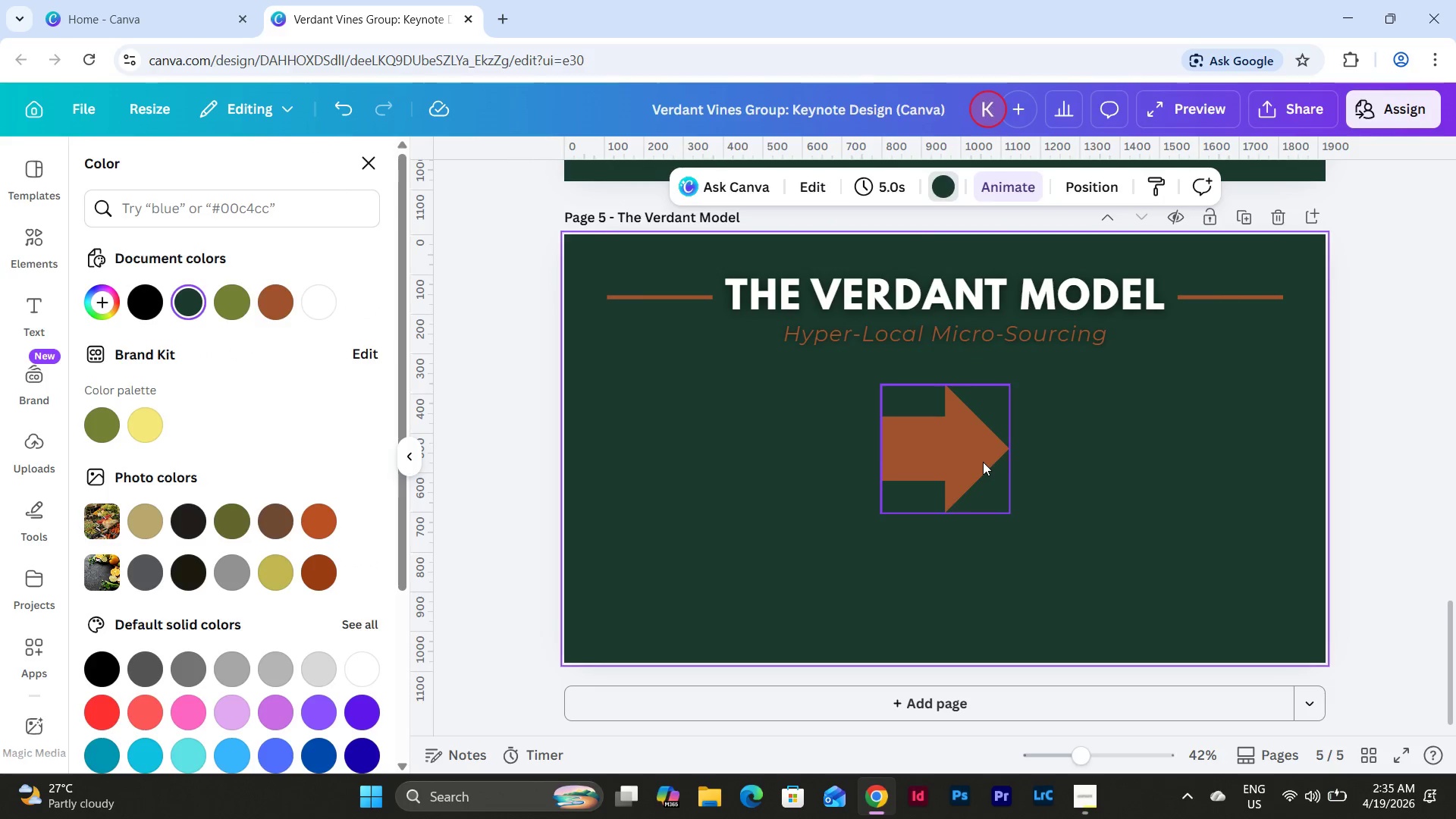 
left_click_drag(start_coordinate=[983, 462], to_coordinate=[704, 461])
 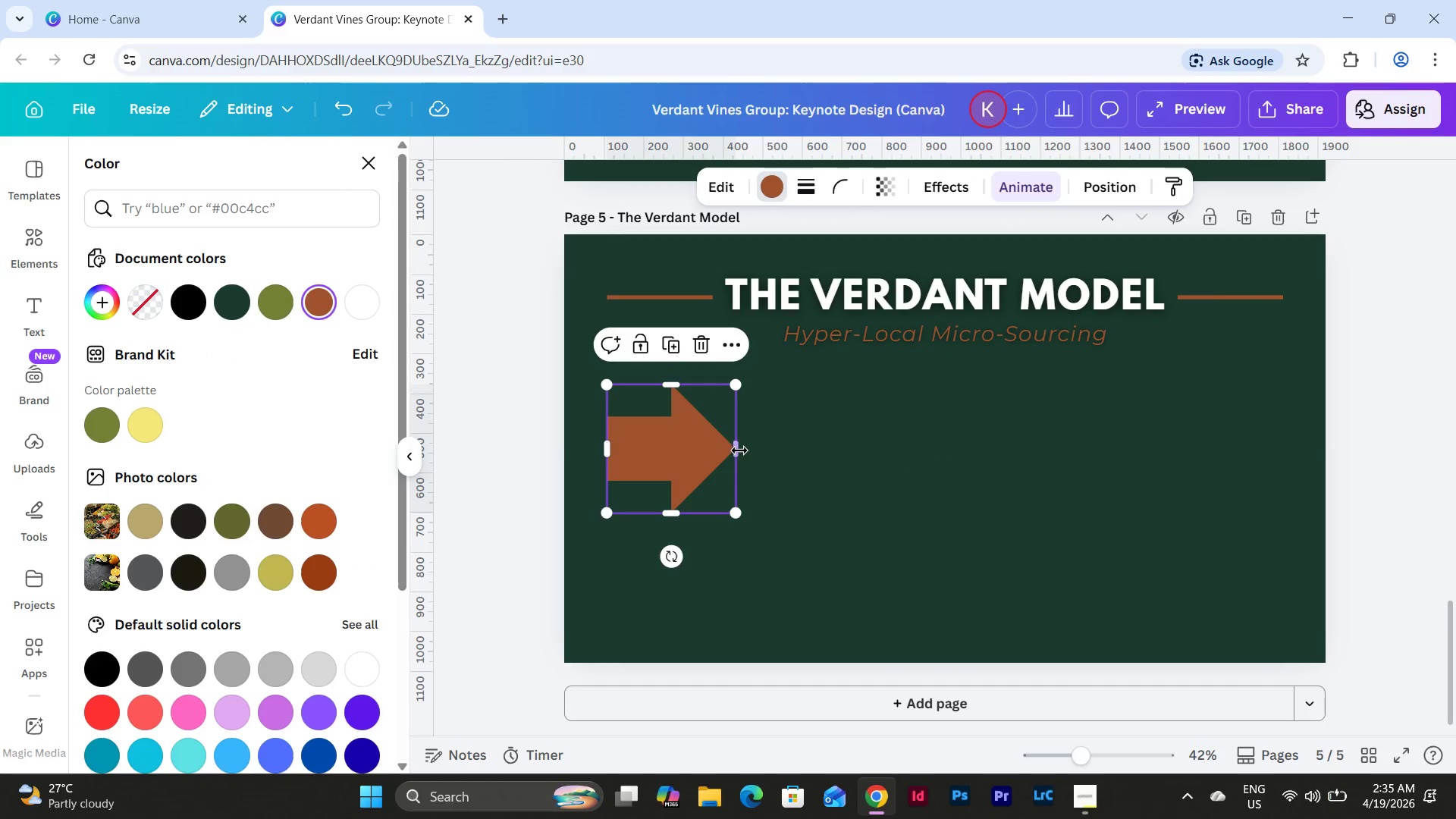 
left_click_drag(start_coordinate=[739, 450], to_coordinate=[789, 449])
 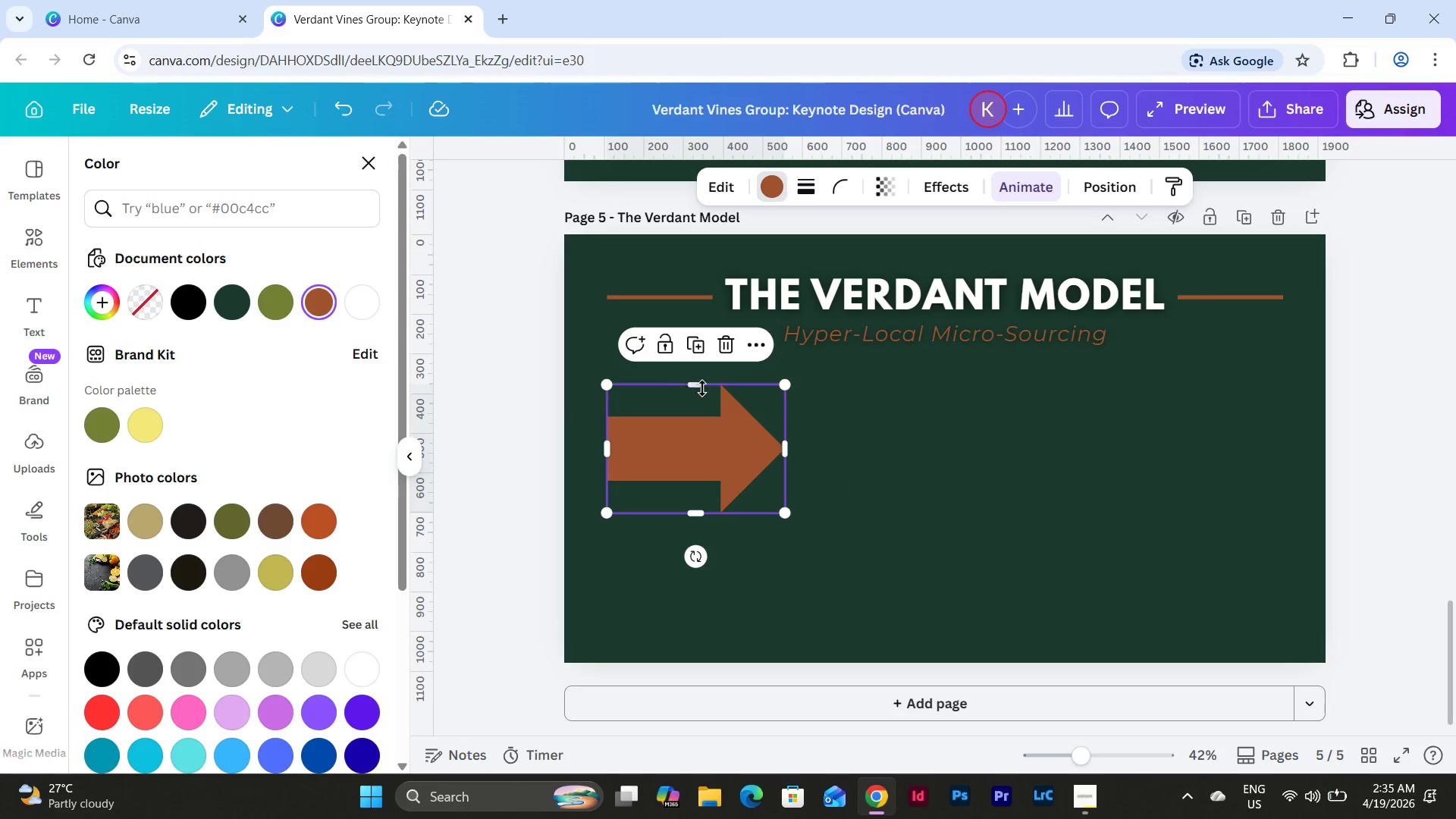 
left_click_drag(start_coordinate=[695, 384], to_coordinate=[695, 399])
 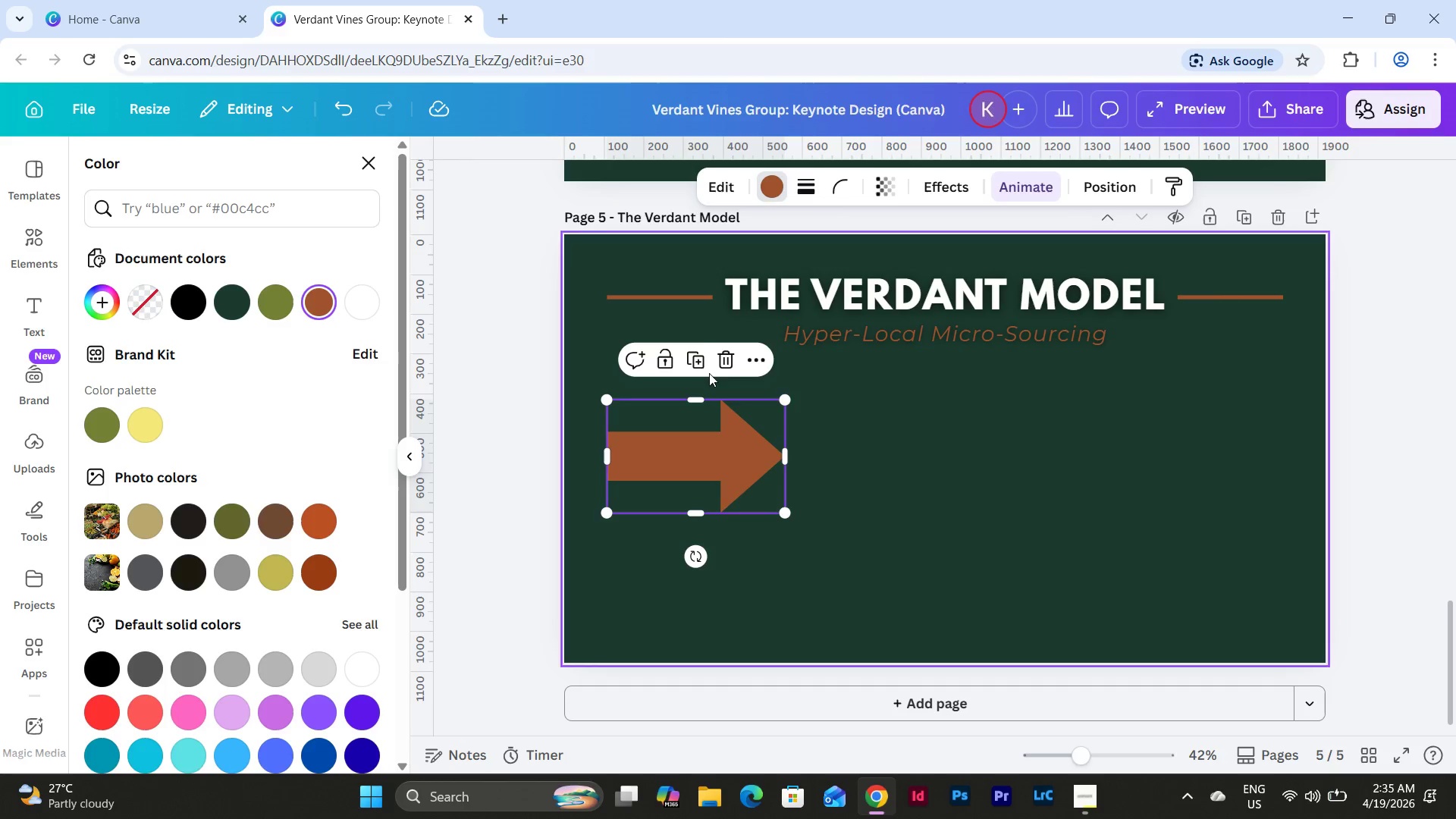 
left_click([695, 363])
 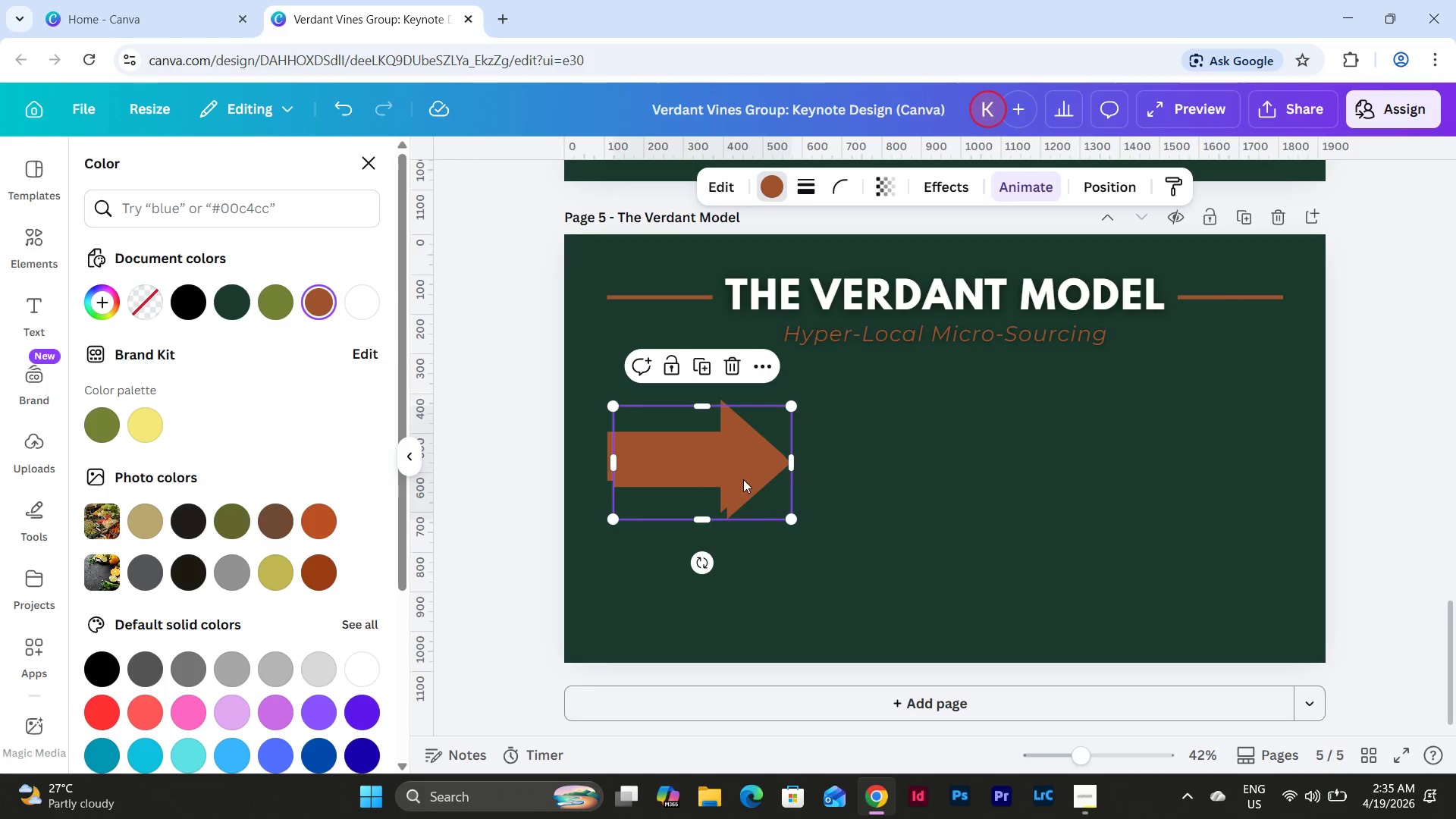 
left_click_drag(start_coordinate=[713, 460], to_coordinate=[888, 454])
 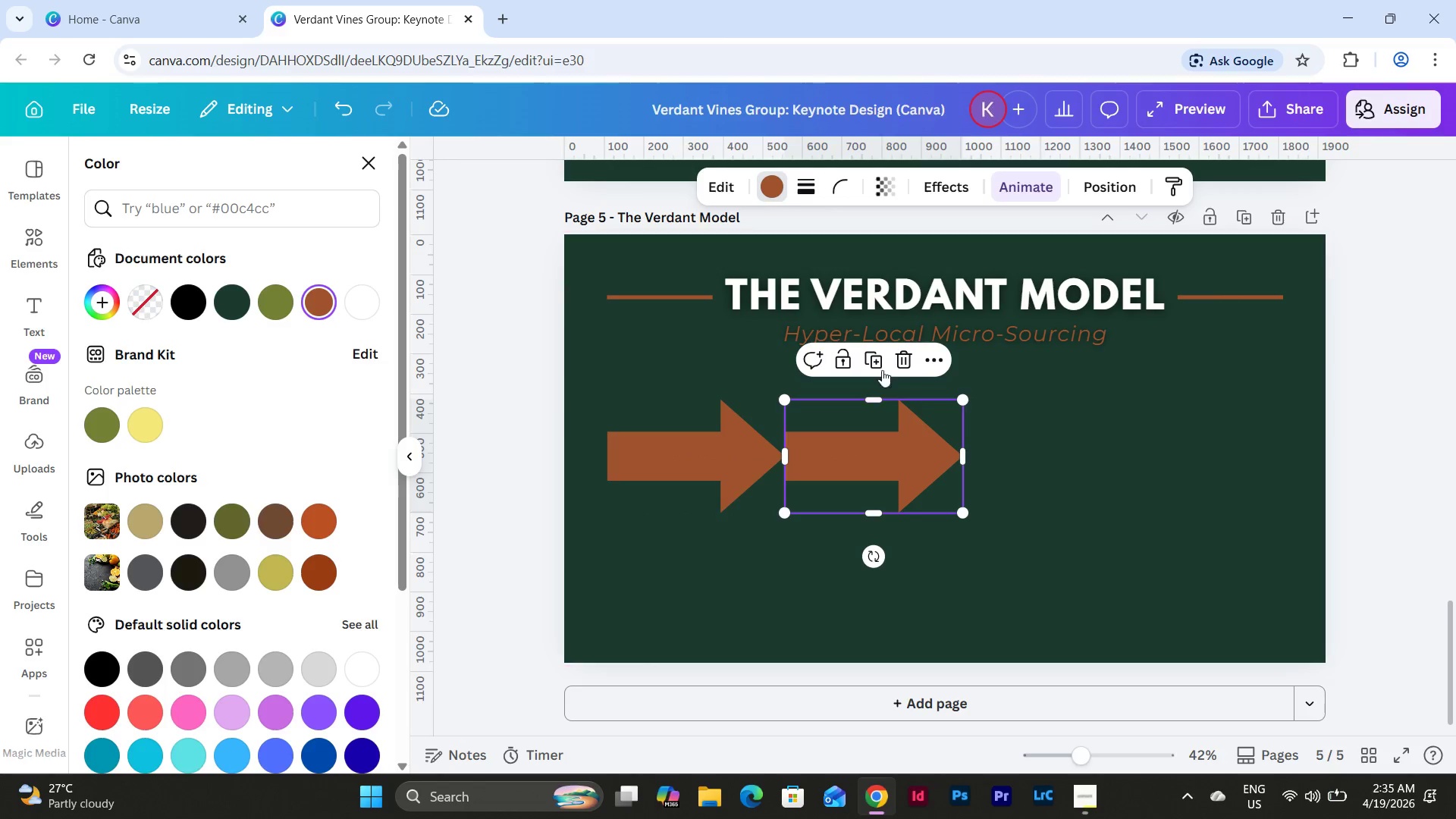 
left_click([878, 360])
 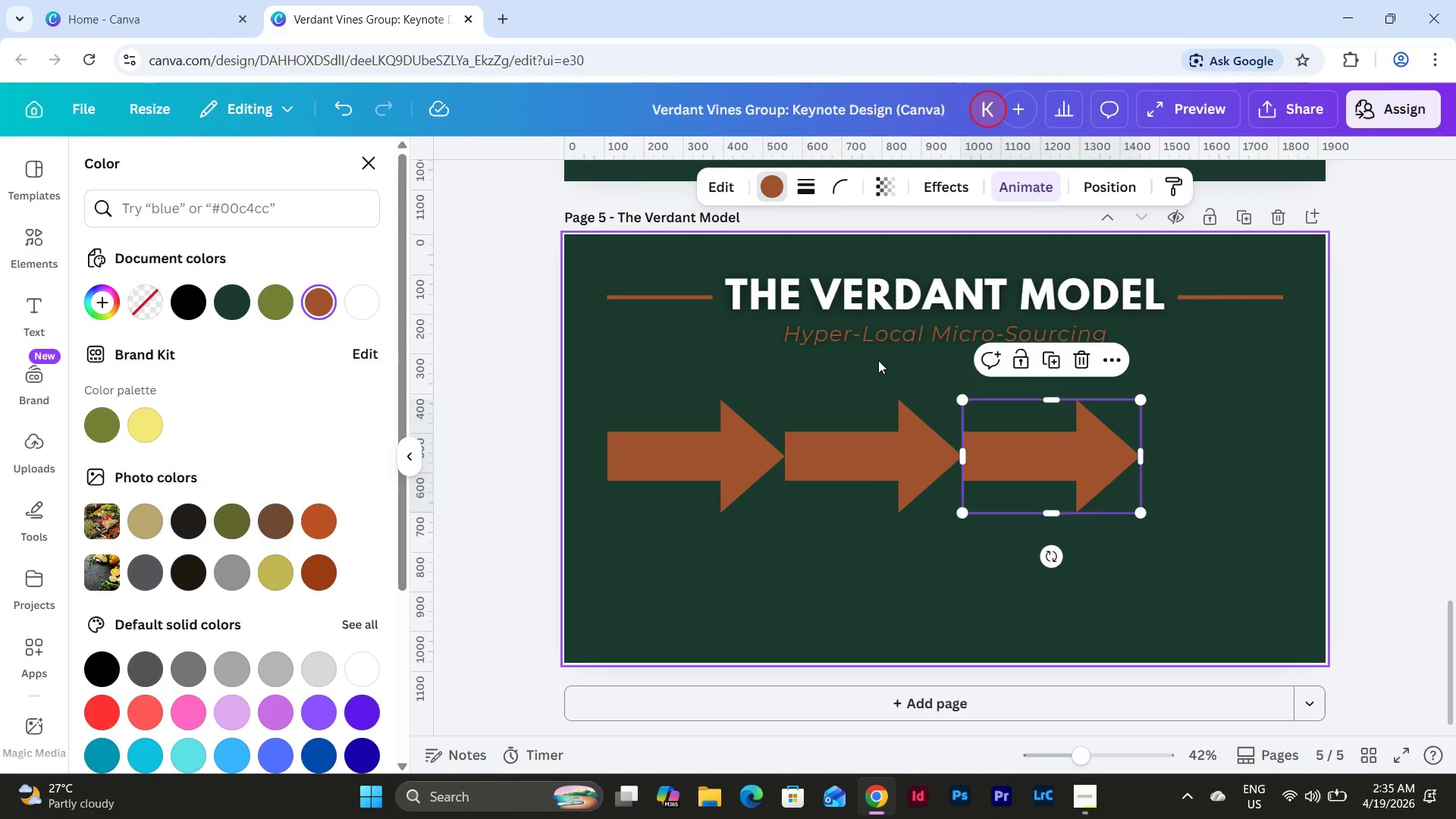 
double_click([708, 455])
 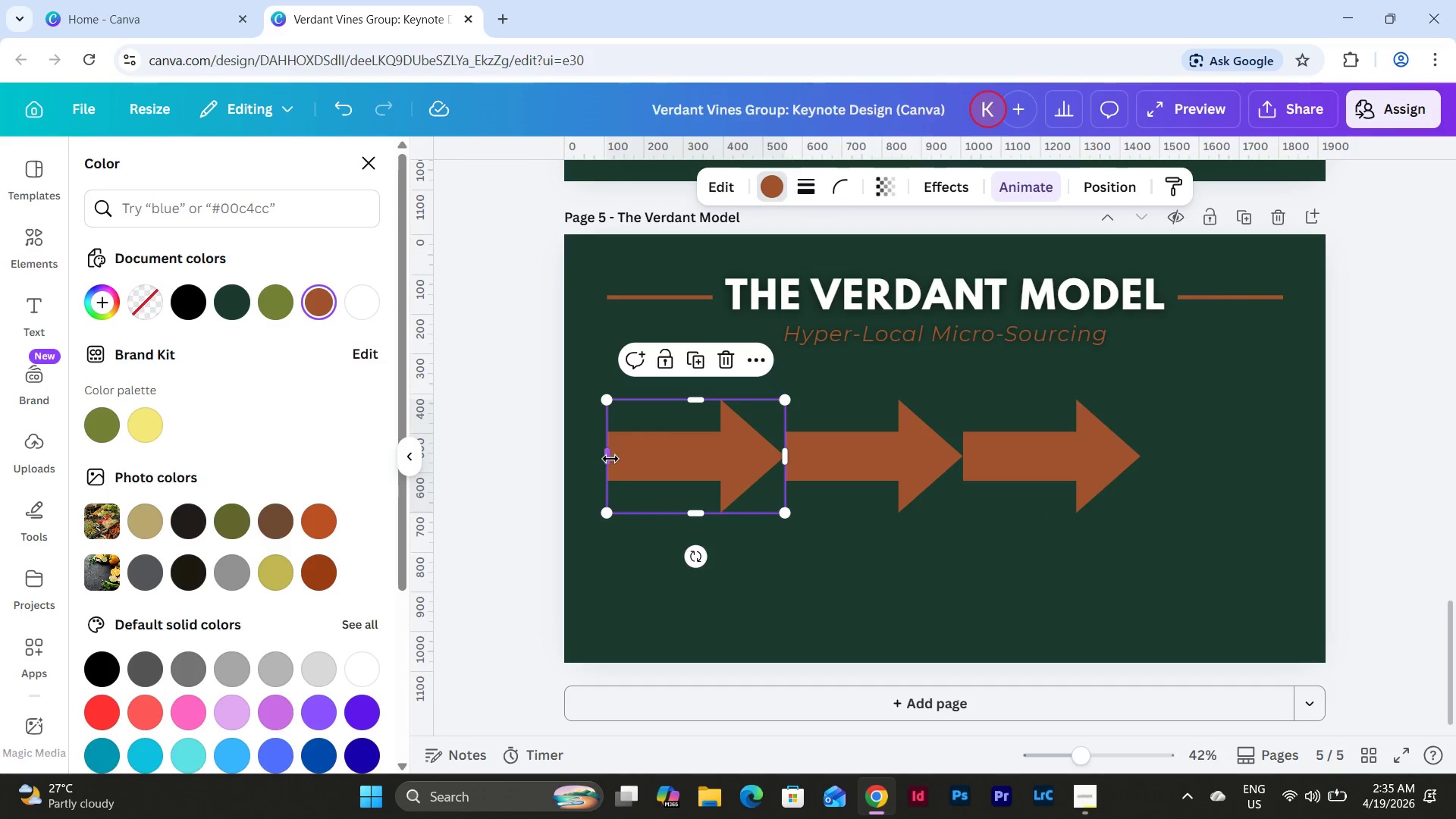 
left_click_drag(start_coordinate=[610, 459], to_coordinate=[607, 472])
 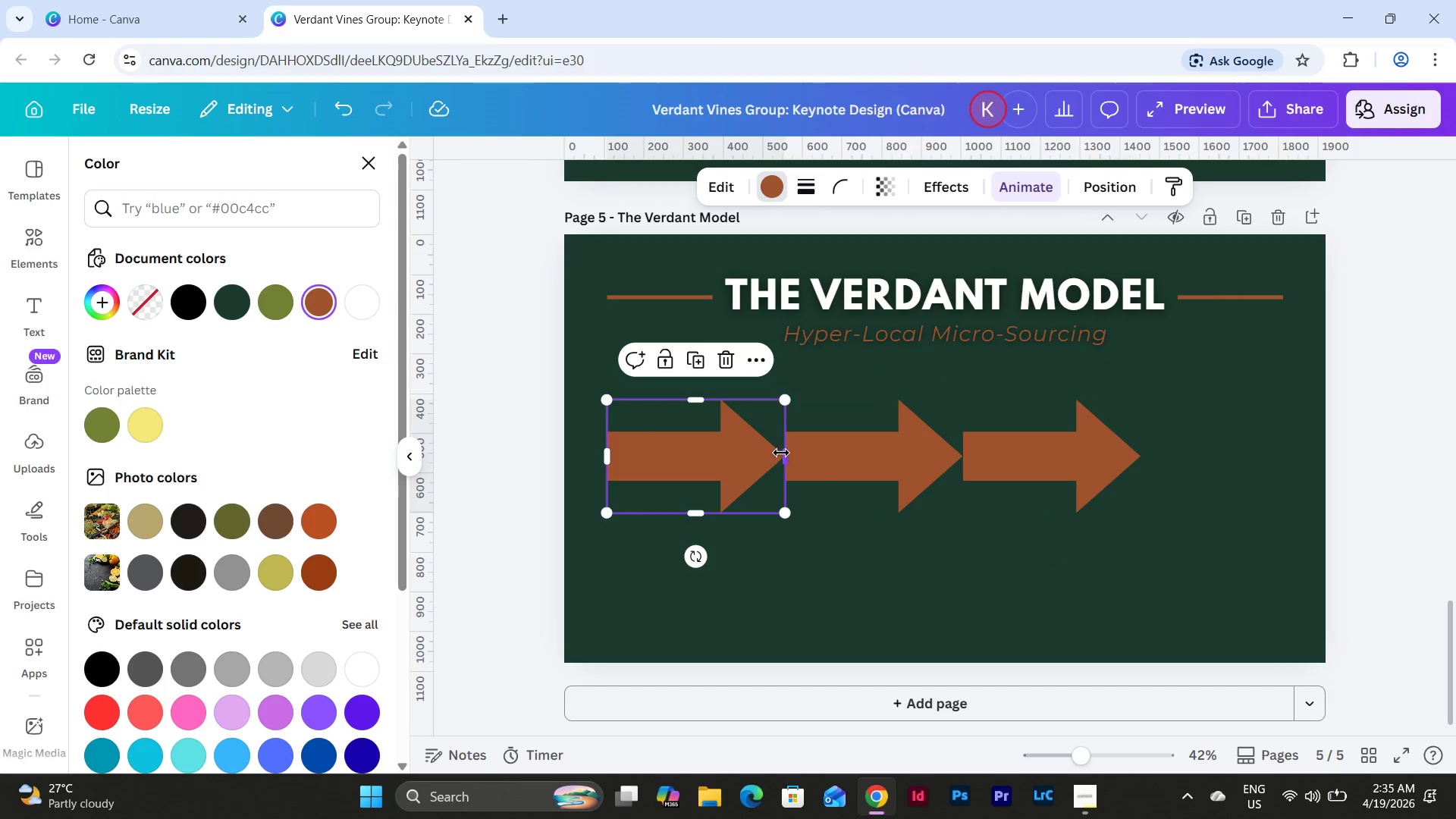 
left_click_drag(start_coordinate=[781, 453], to_coordinate=[792, 464])
 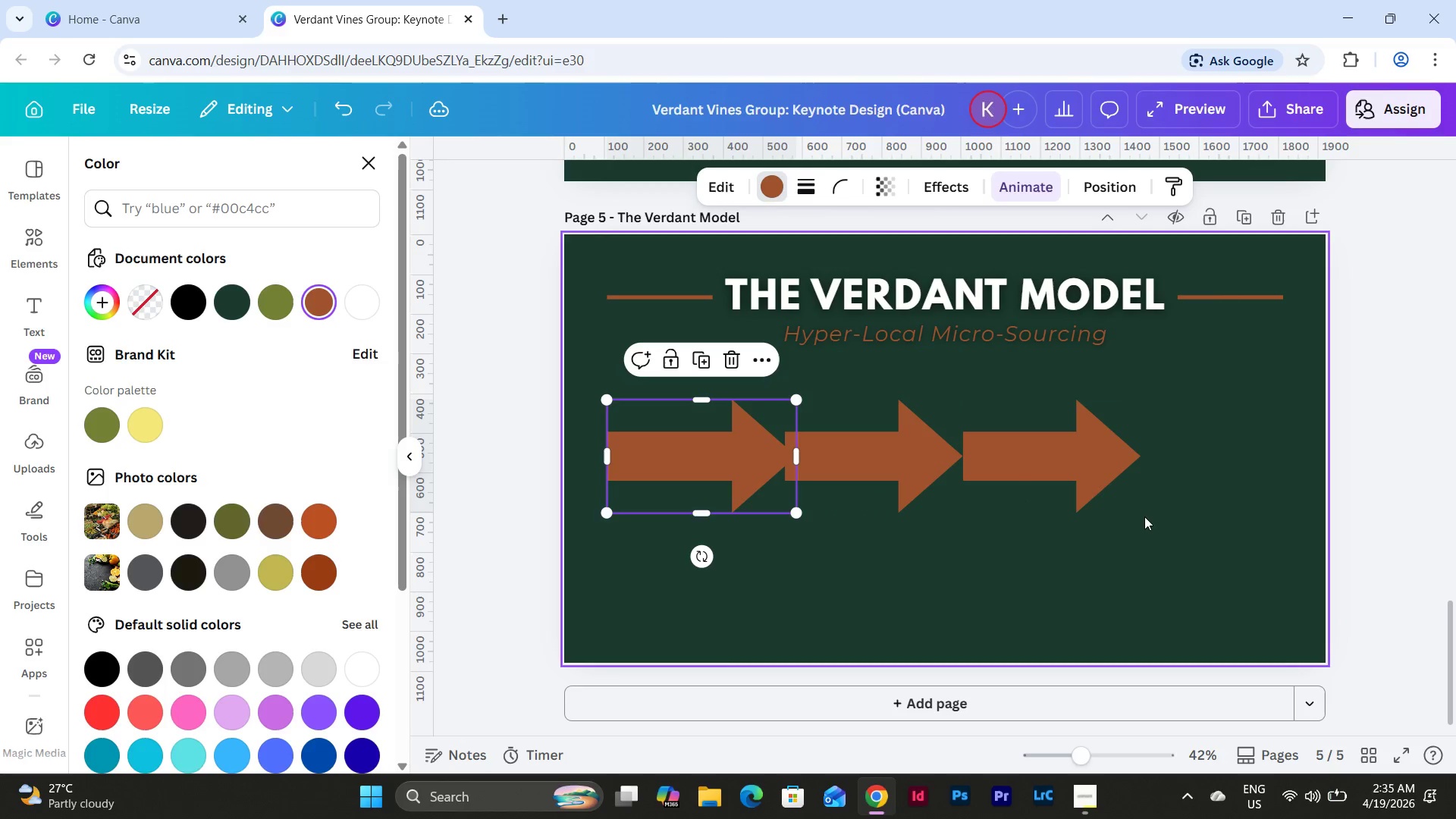 
left_click_drag(start_coordinate=[1147, 516], to_coordinate=[752, 433])
 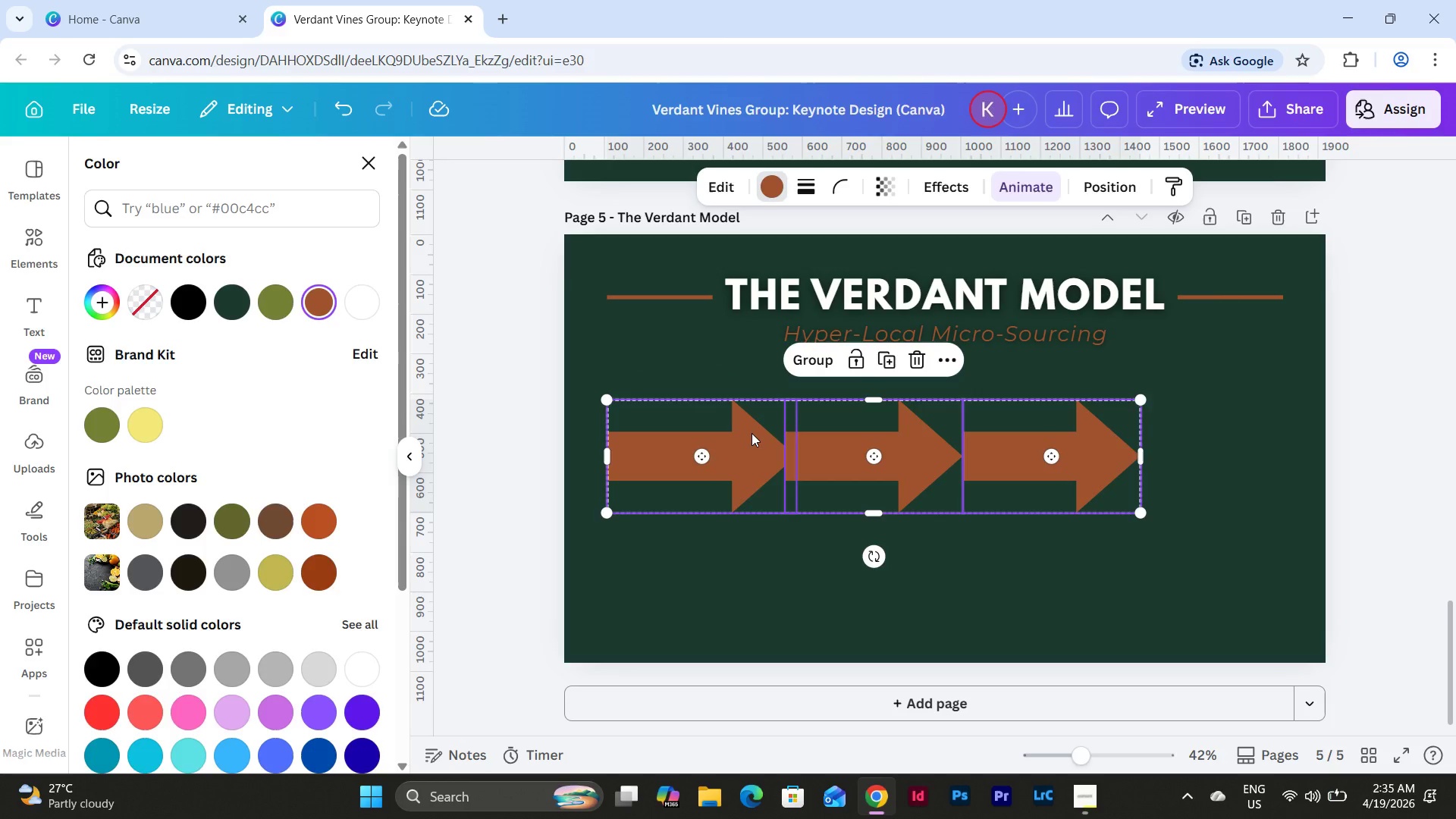 
key(Backspace)
 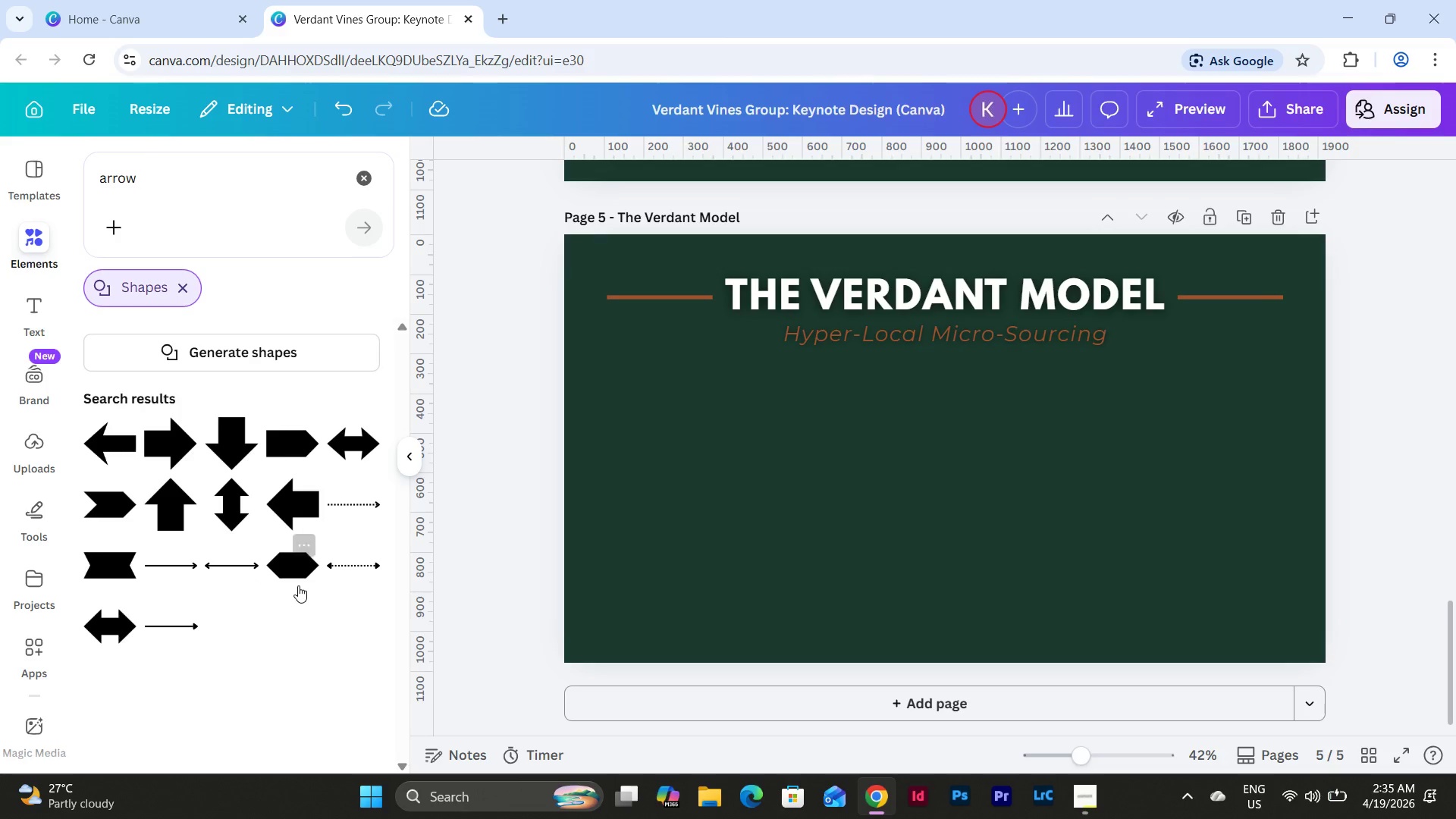 
wait(12.09)
 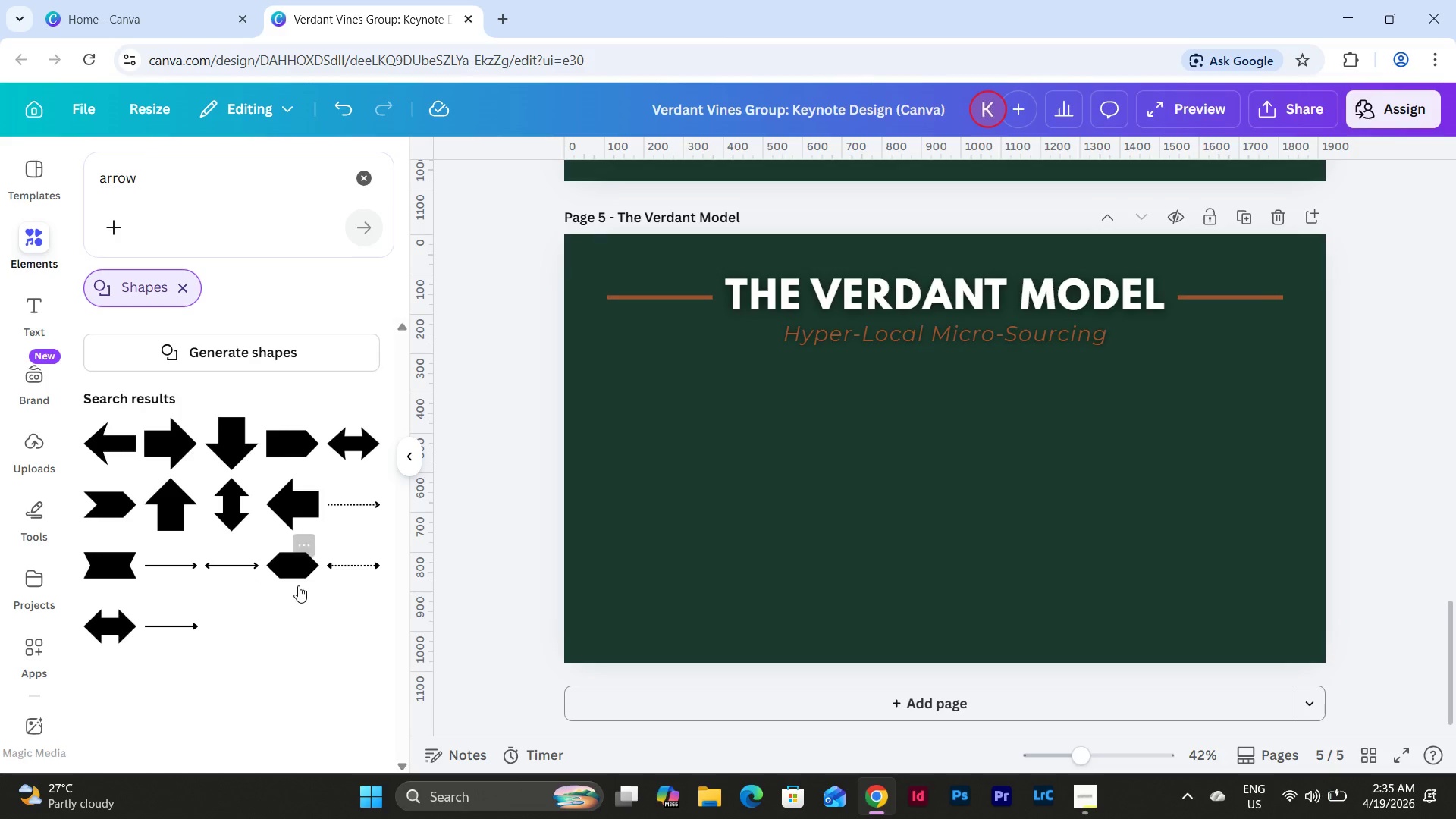 
left_click([284, 563])
 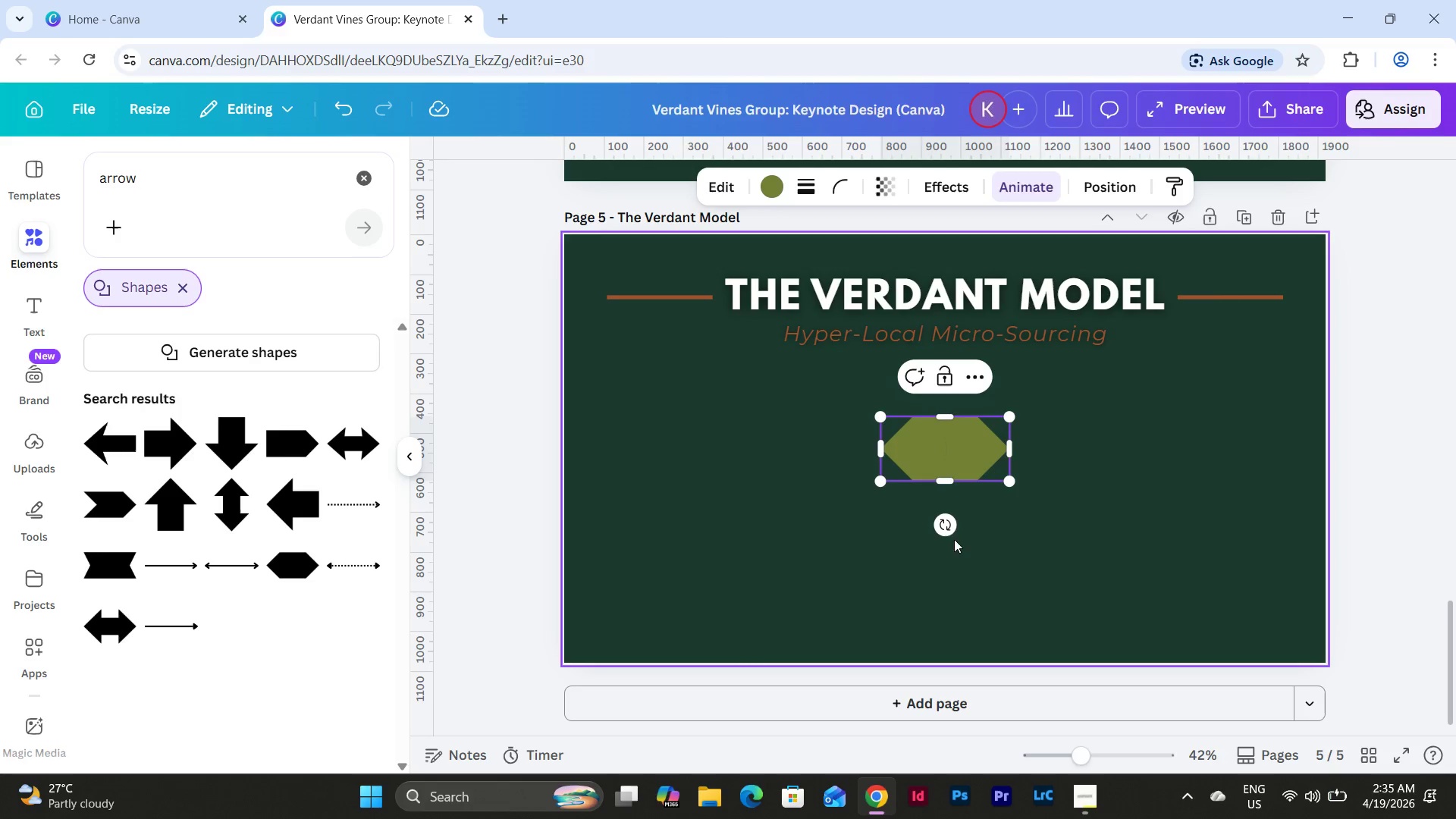 
left_click([1123, 533])
 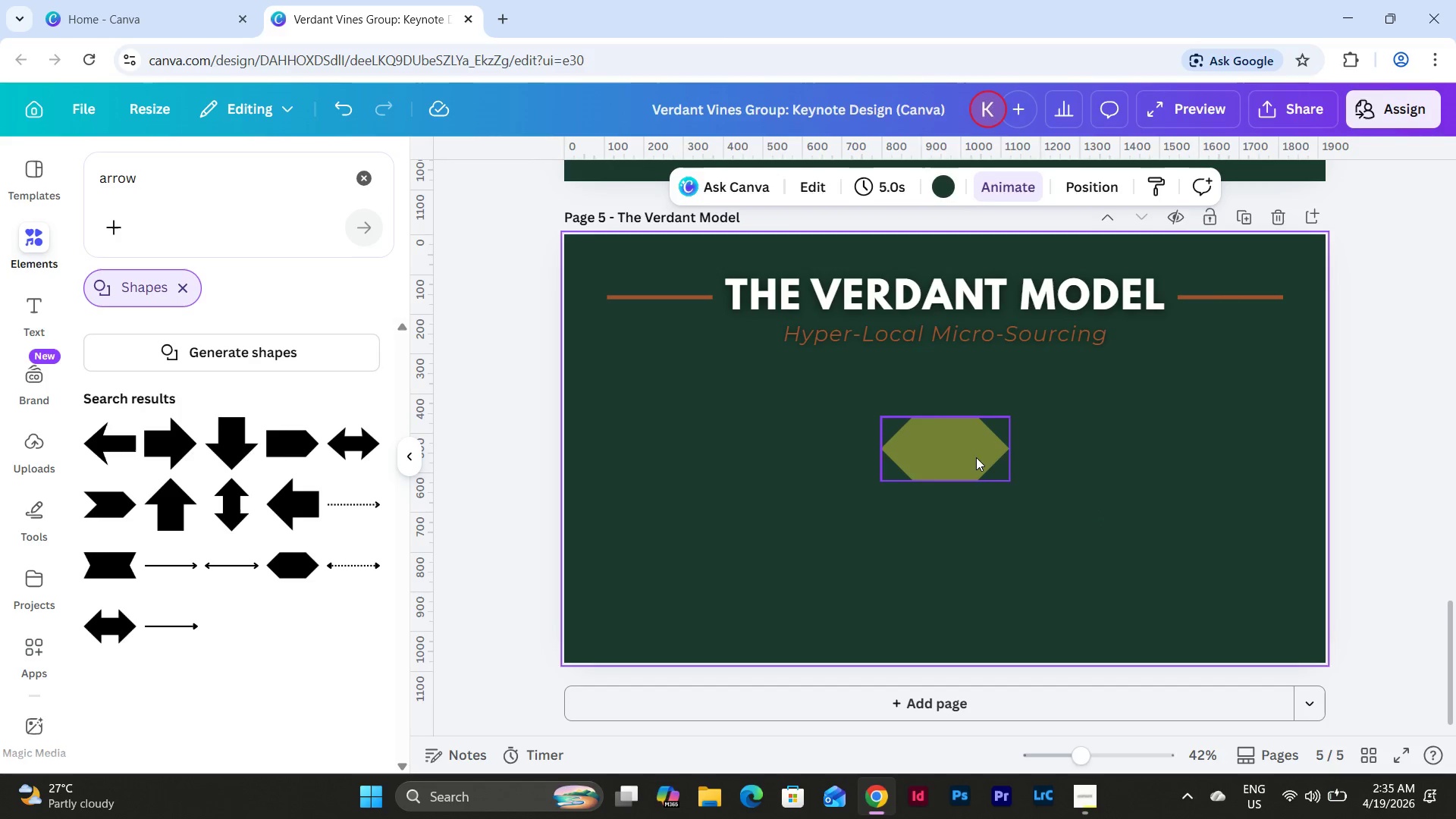 
left_click_drag(start_coordinate=[970, 455], to_coordinate=[697, 455])
 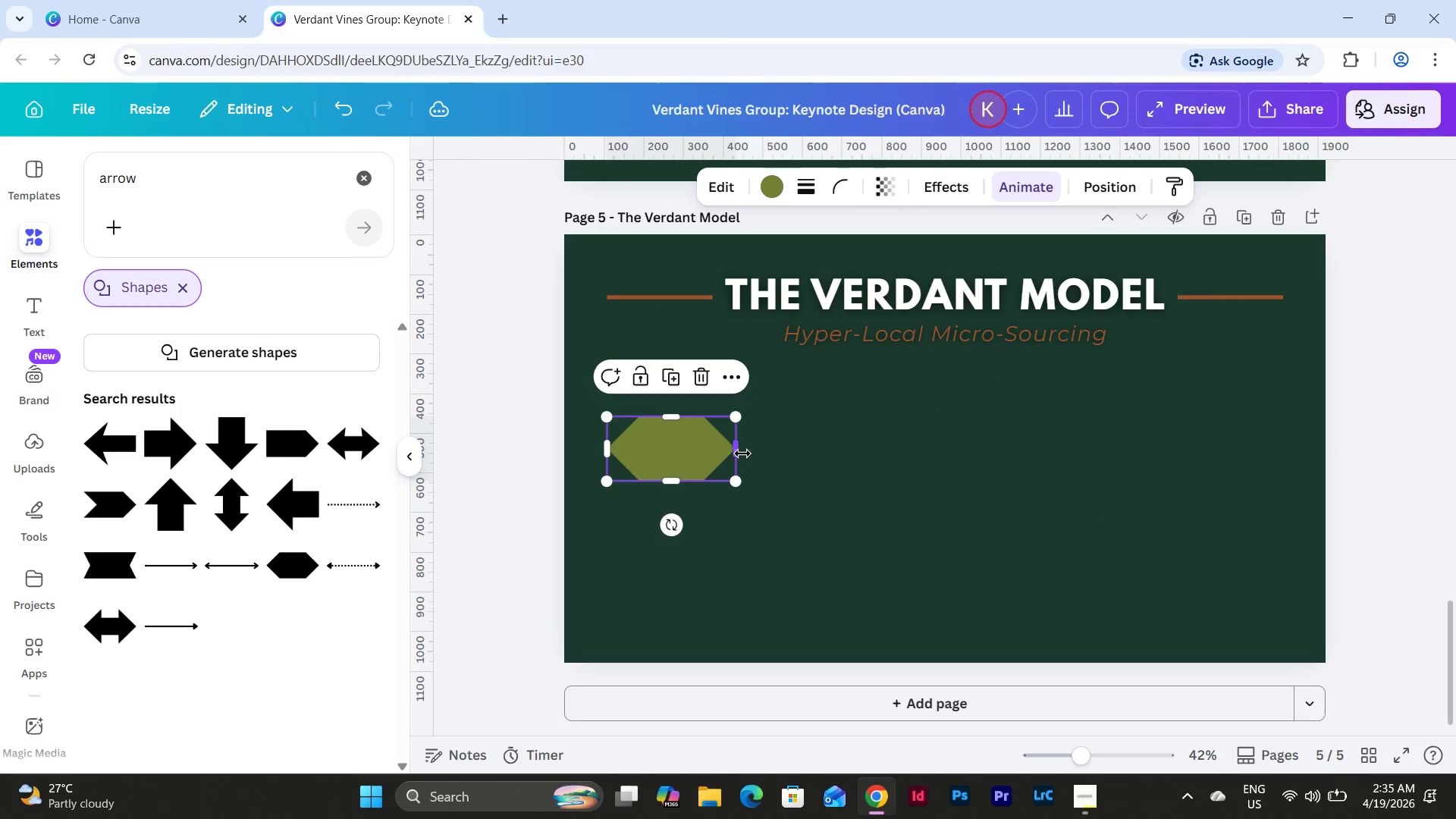 
left_click_drag(start_coordinate=[743, 453], to_coordinate=[770, 453])
 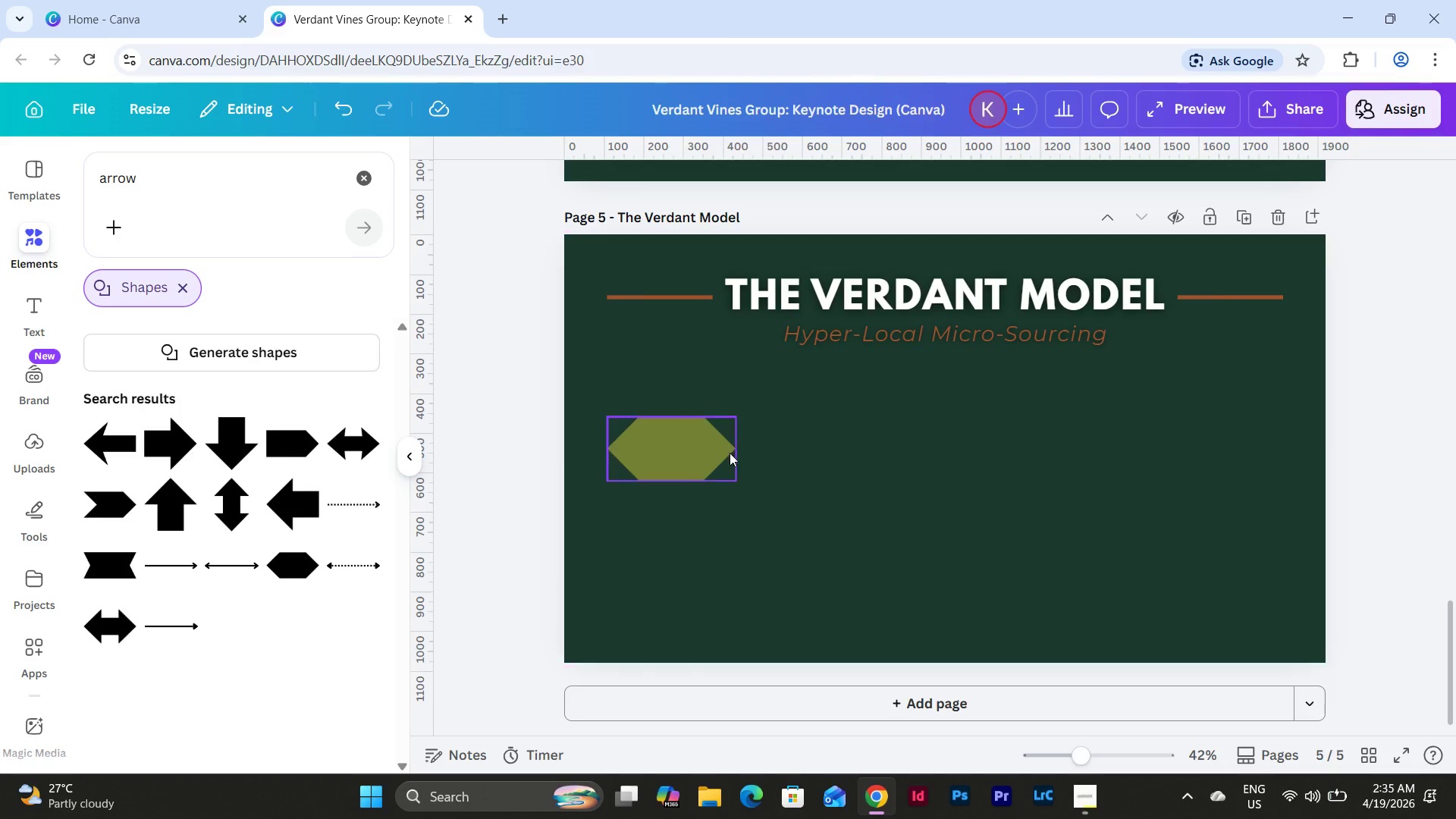 
left_click([704, 447])
 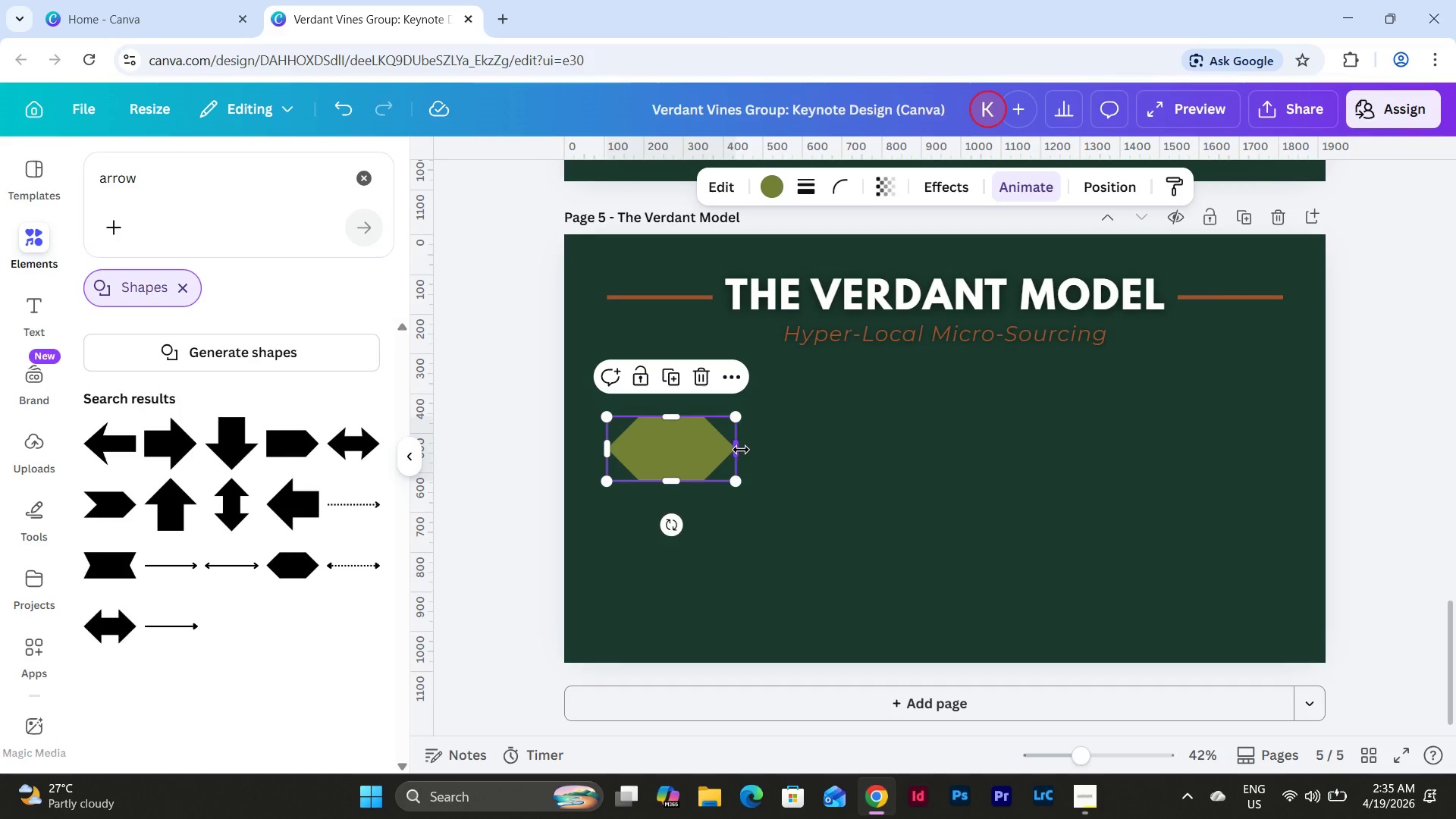 
left_click_drag(start_coordinate=[741, 450], to_coordinate=[802, 451])
 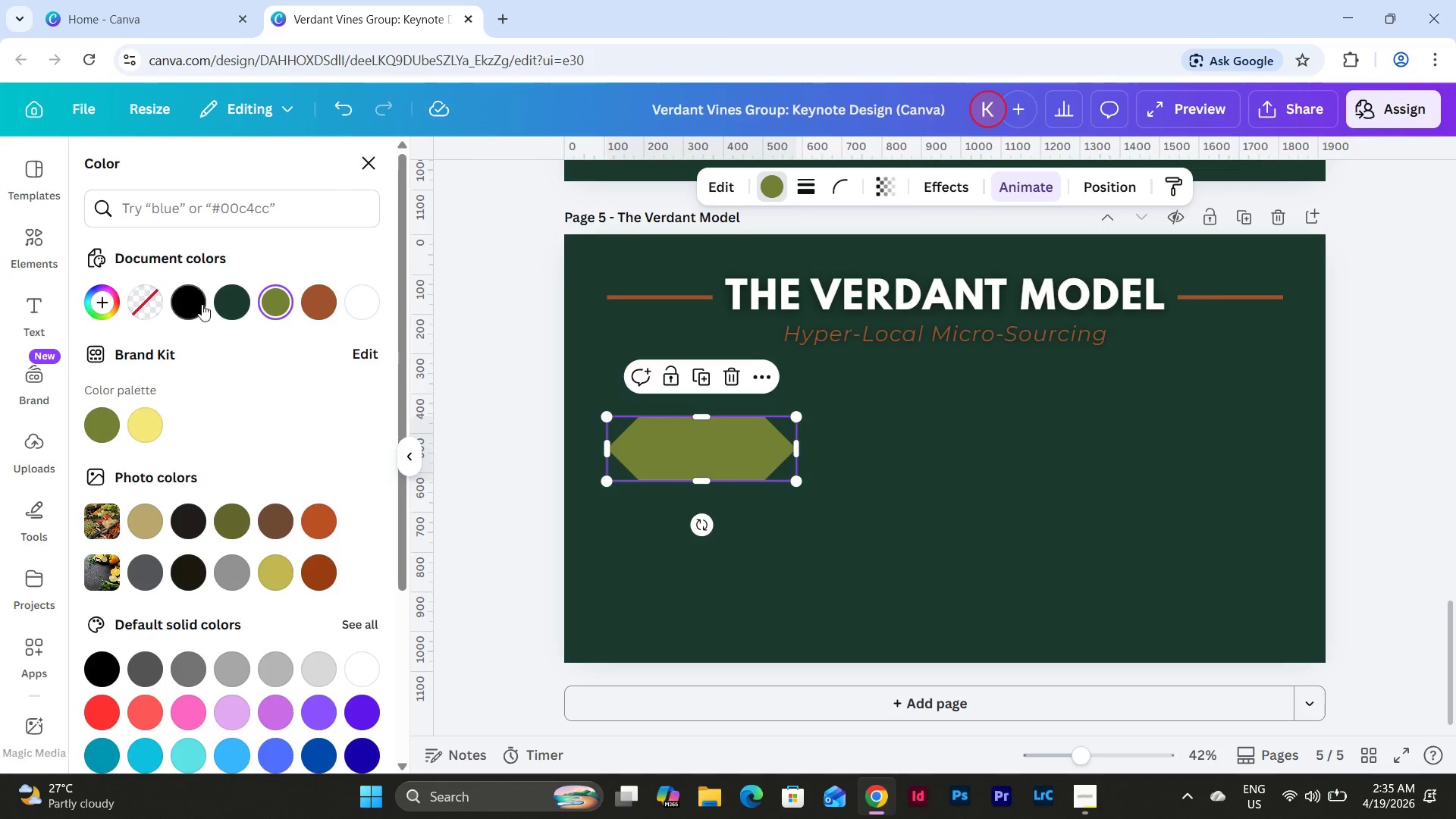 
left_click([319, 304])
 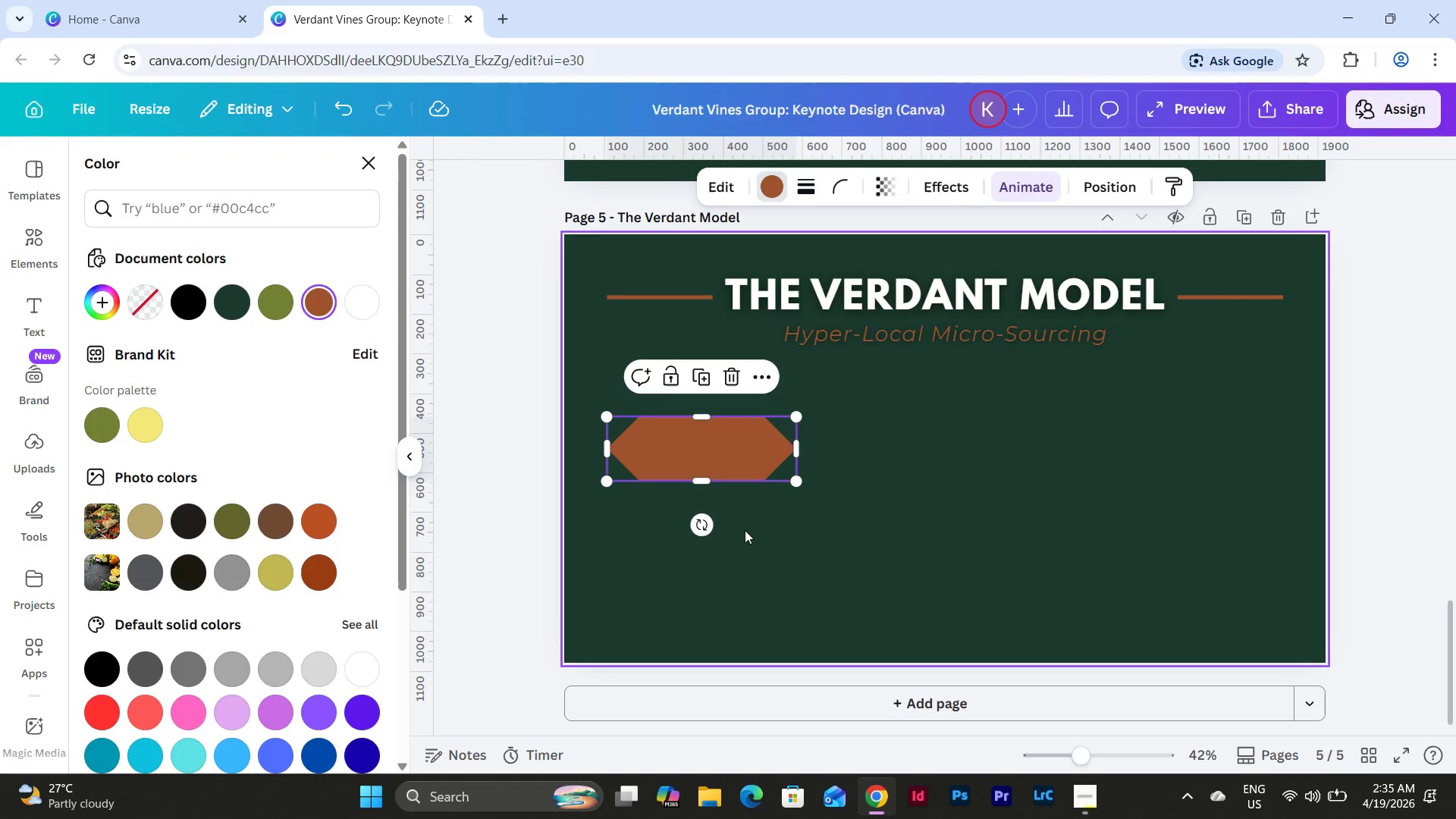 
left_click([760, 539])
 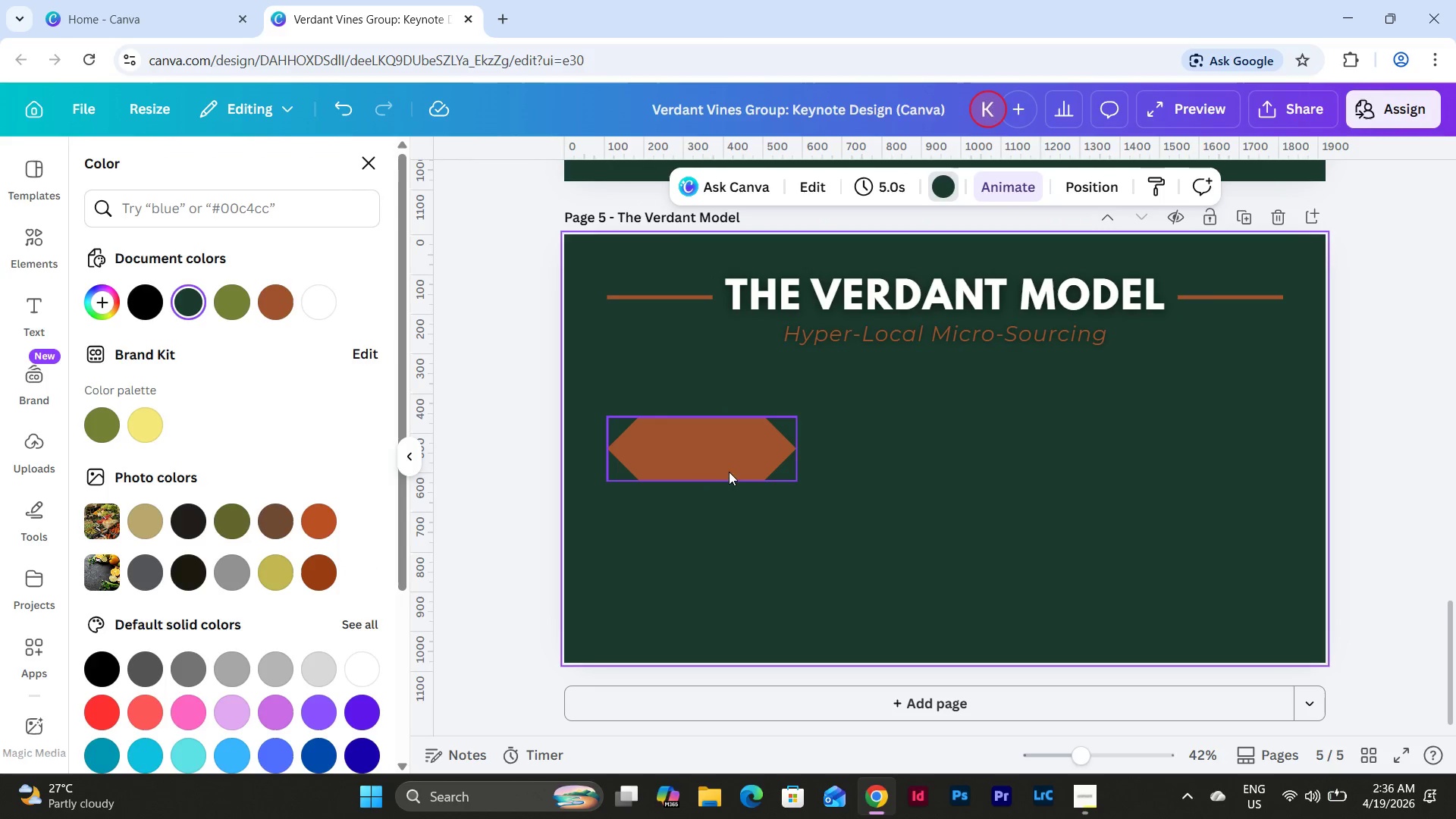 
wait(5.62)
 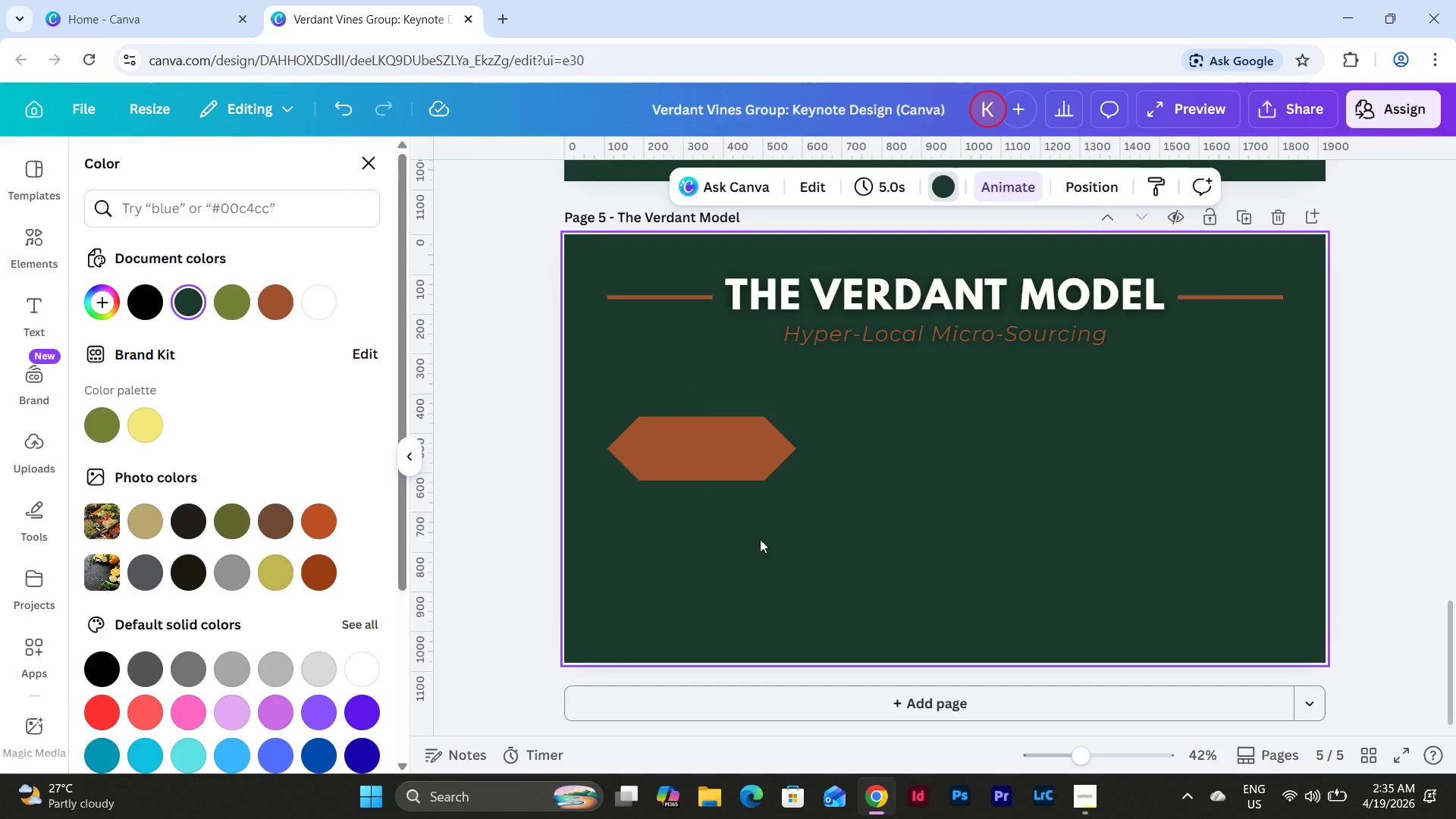 
left_click([18, 240])
 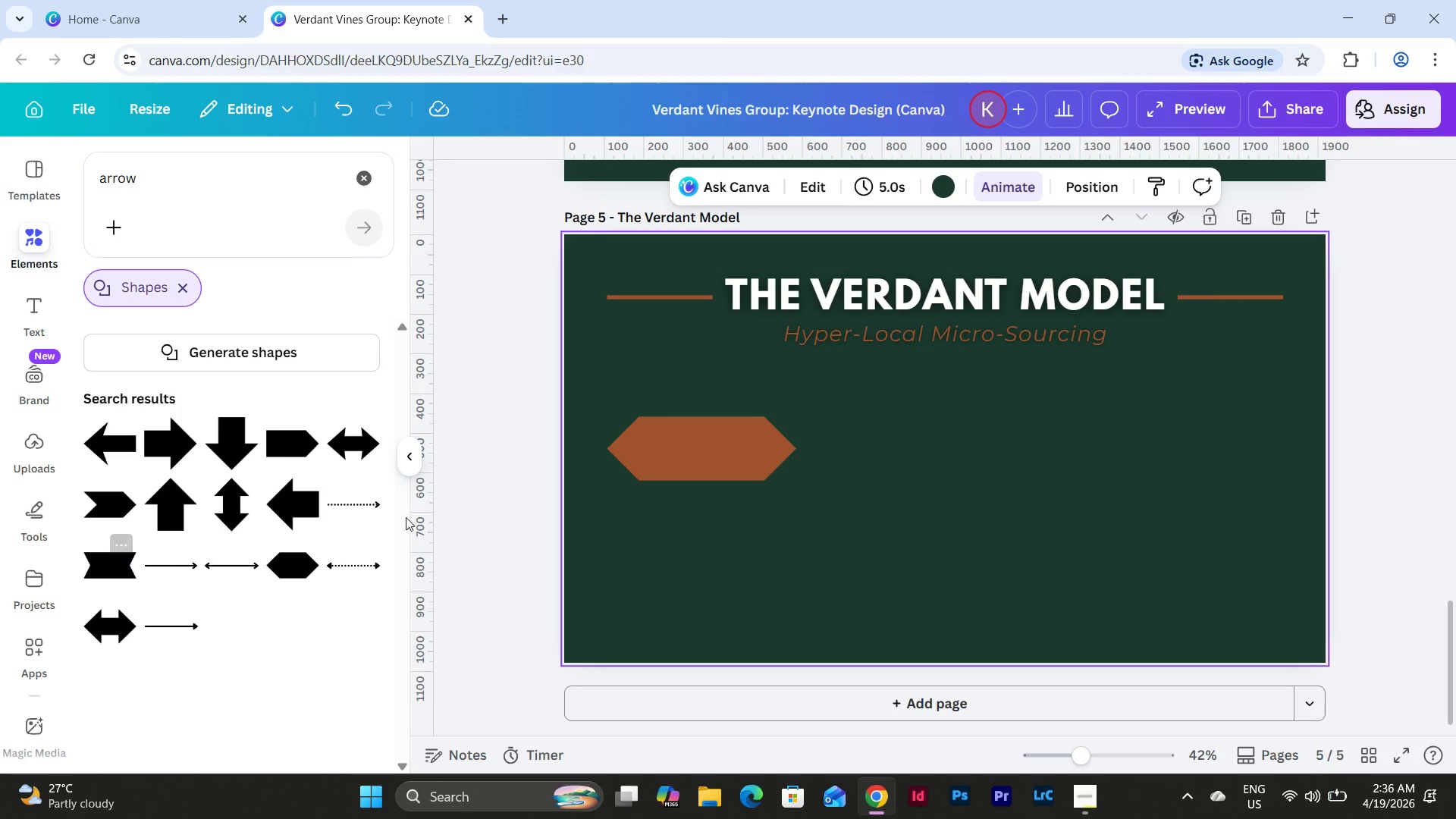 
left_click([101, 563])
 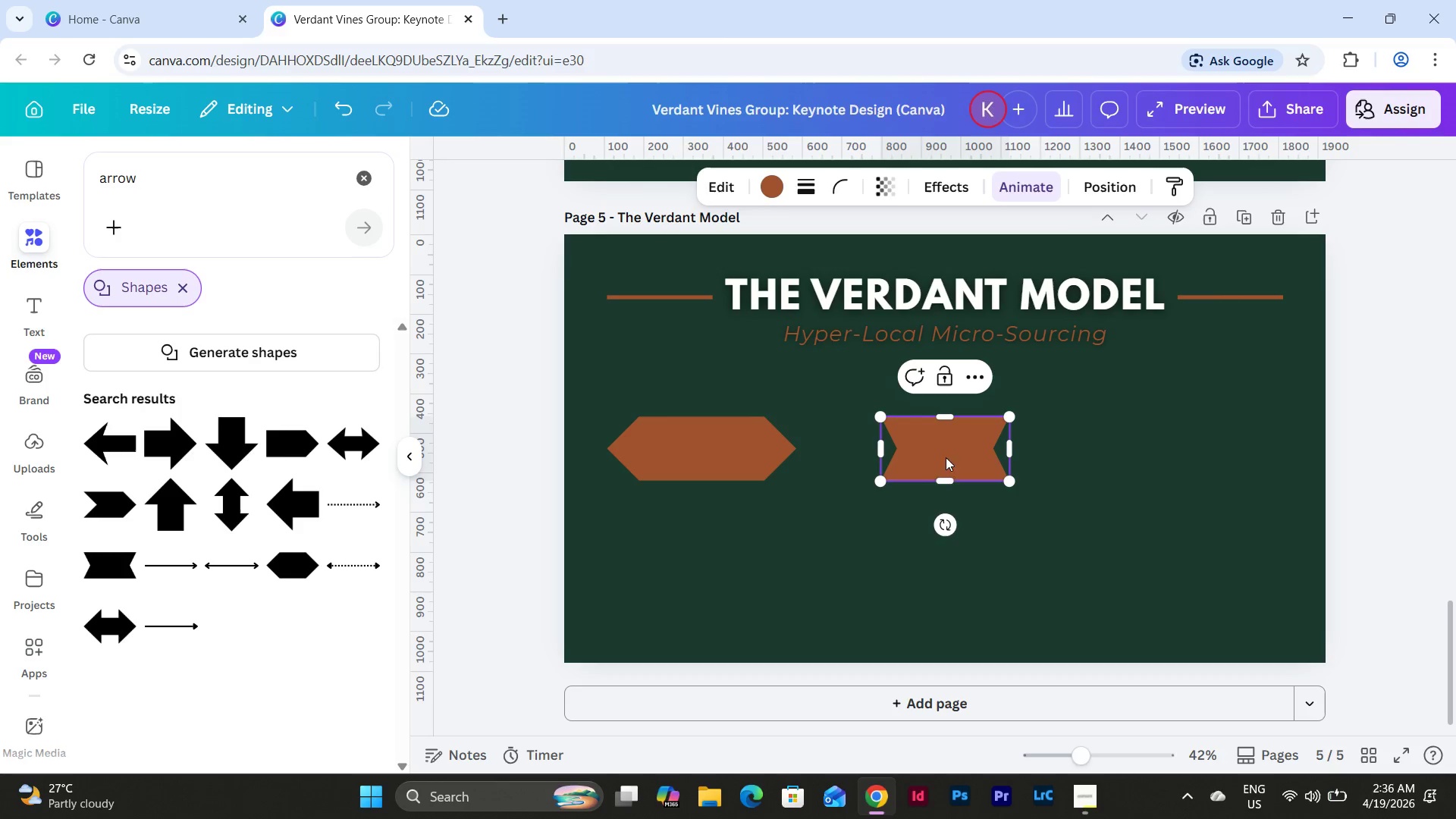 
left_click([938, 572])
 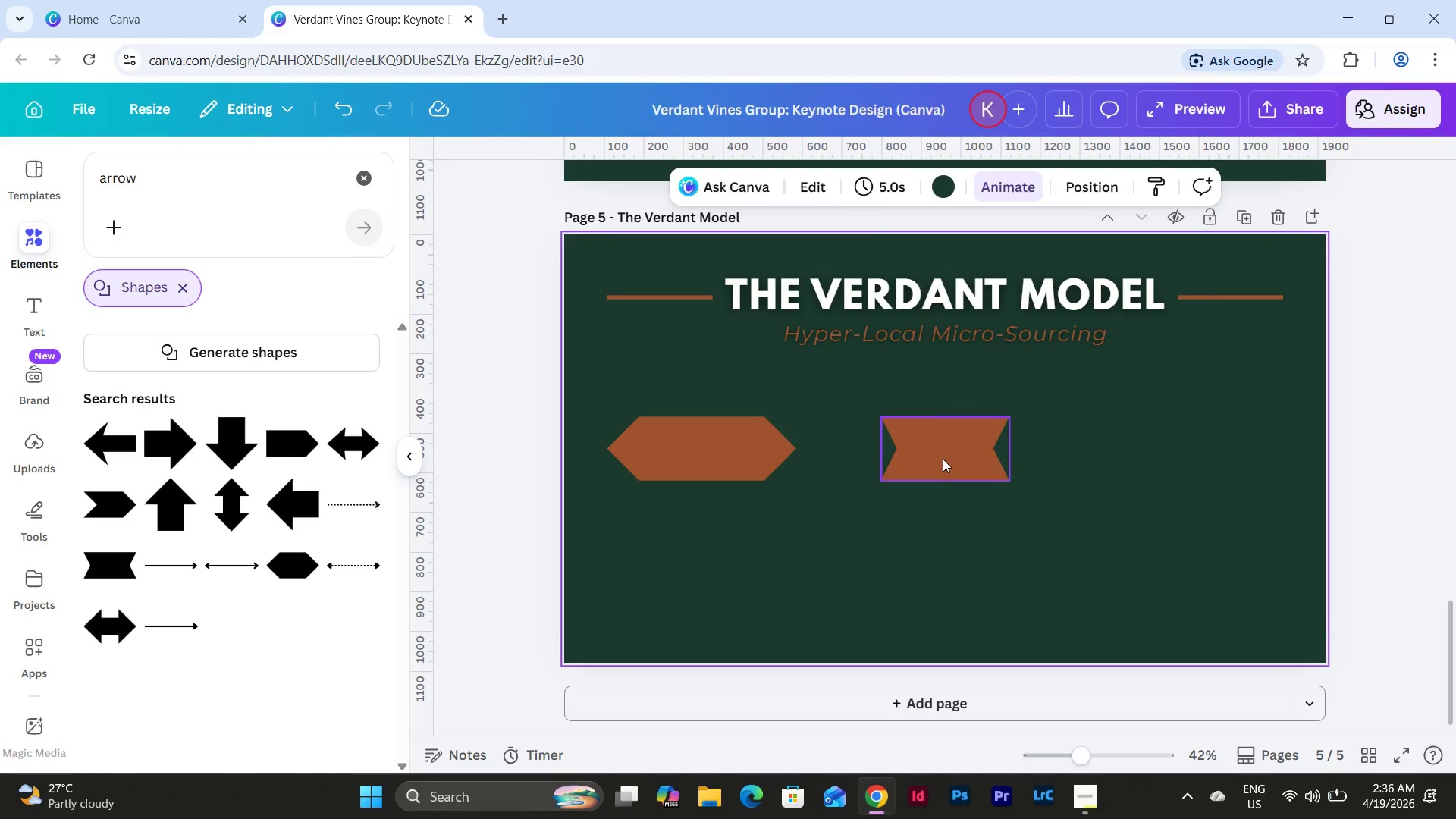 
left_click_drag(start_coordinate=[943, 455], to_coordinate=[855, 452])
 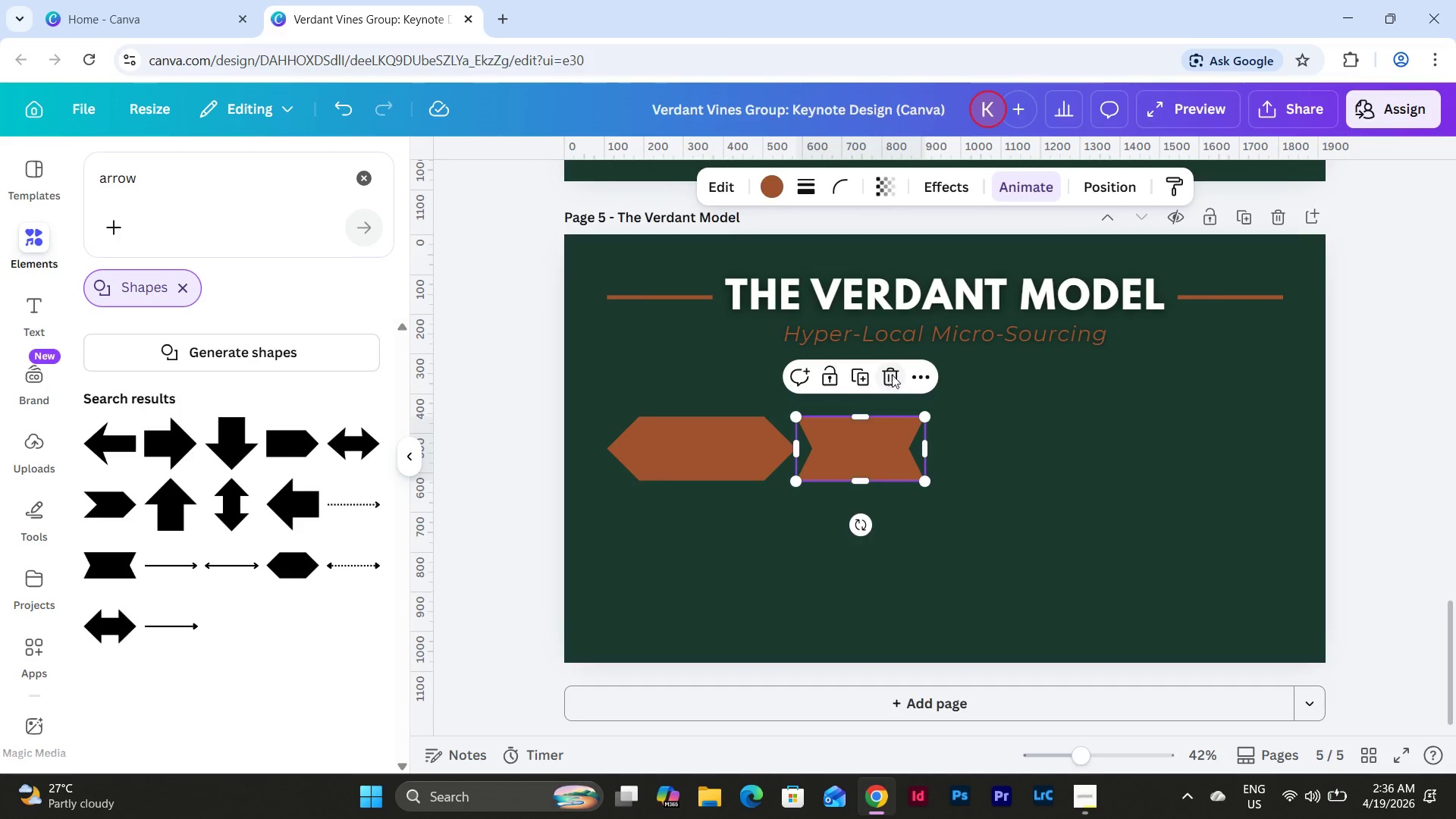 
double_click([753, 445])
 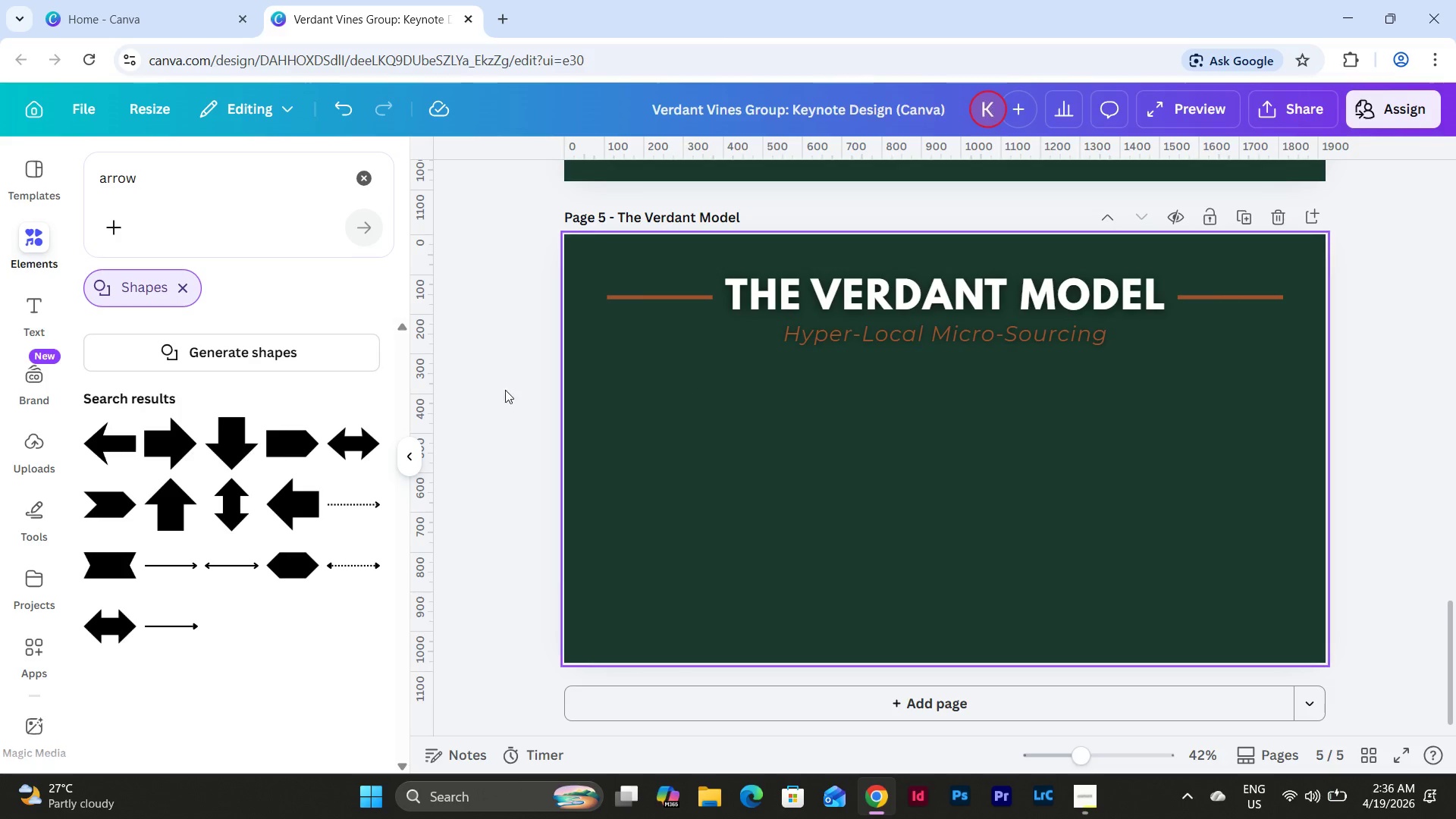 
left_click([286, 447])
 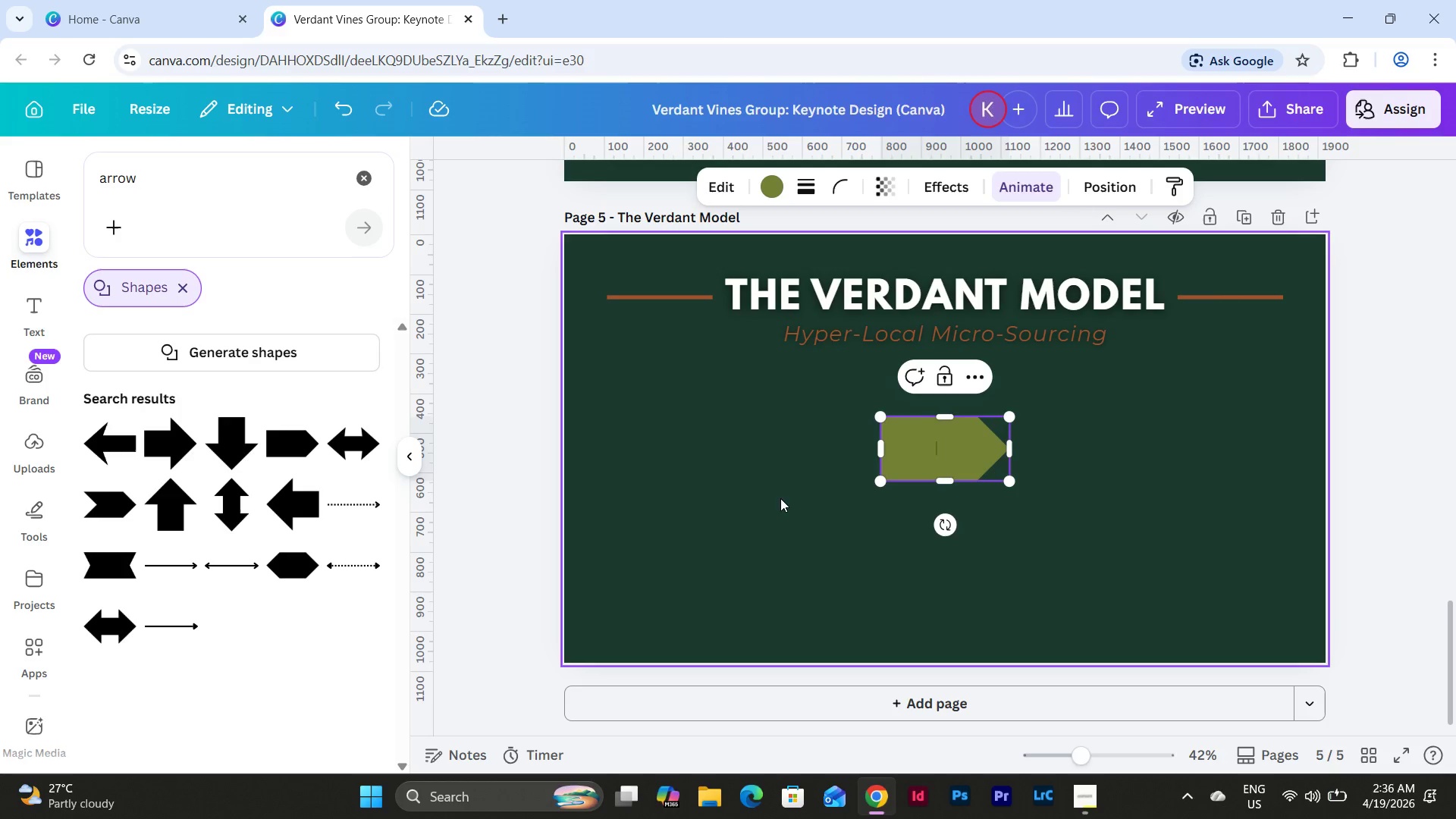 
left_click([780, 498])
 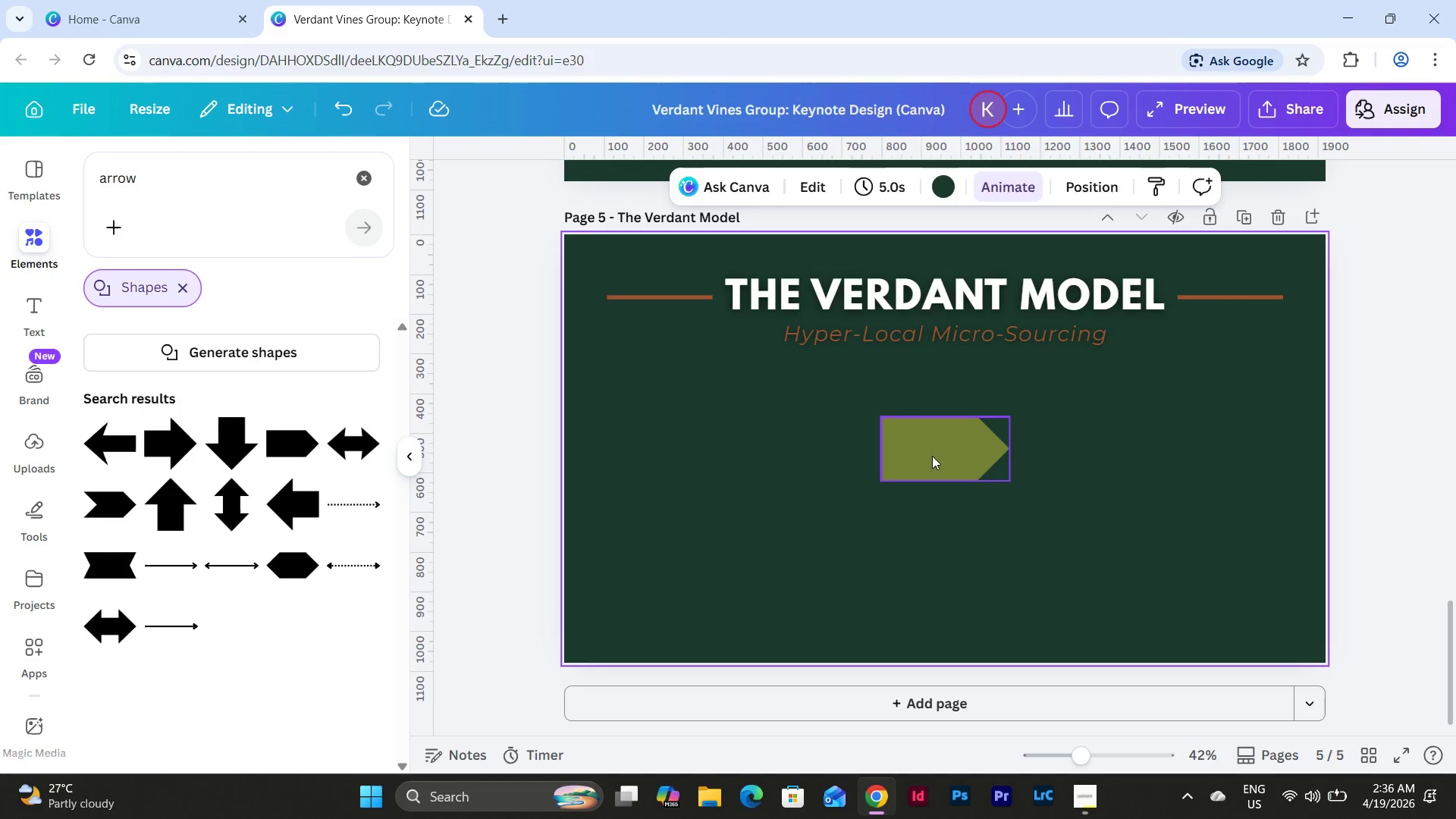 
left_click_drag(start_coordinate=[934, 452], to_coordinate=[655, 451])
 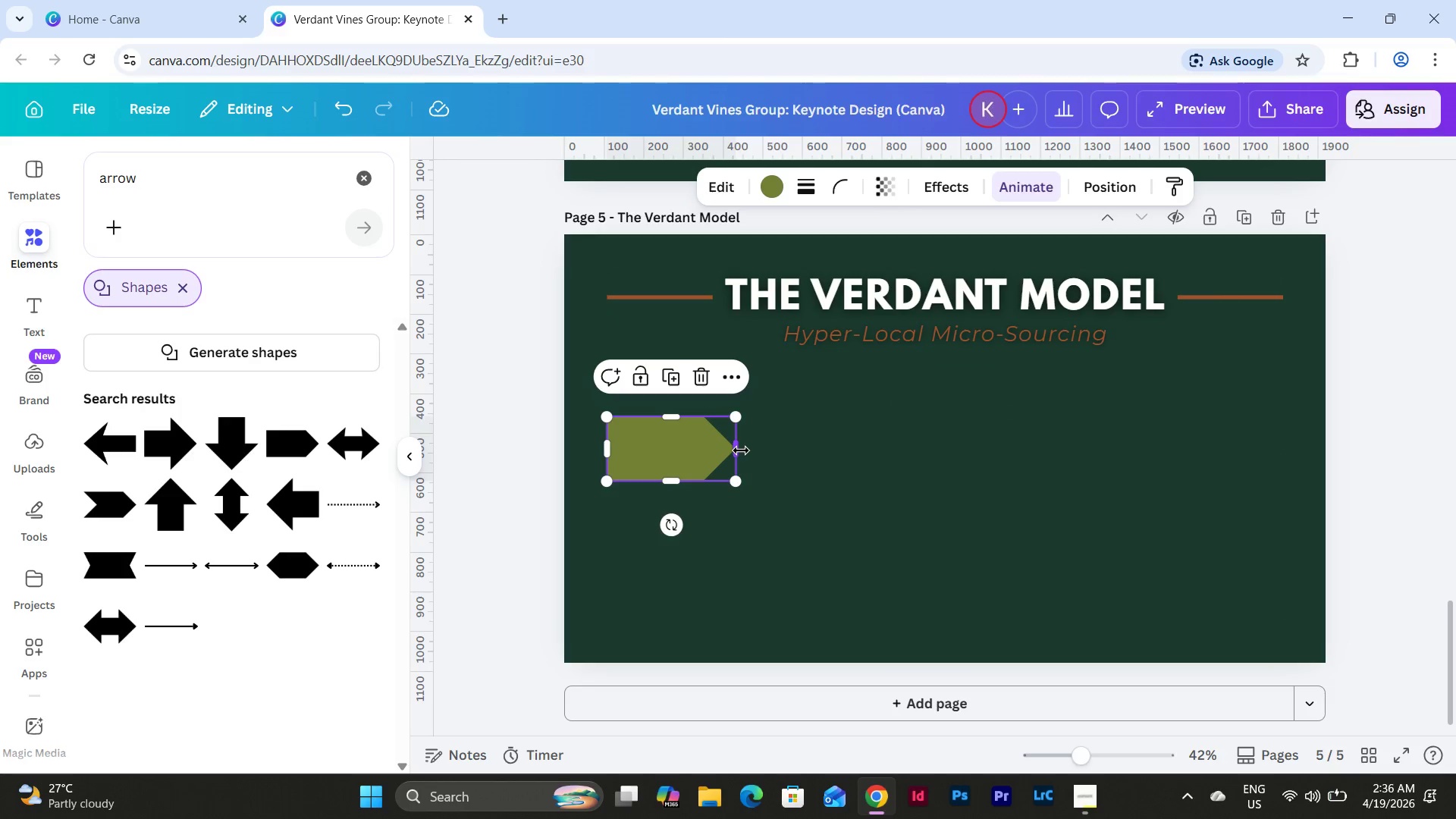 
left_click_drag(start_coordinate=[741, 450], to_coordinate=[780, 458])
 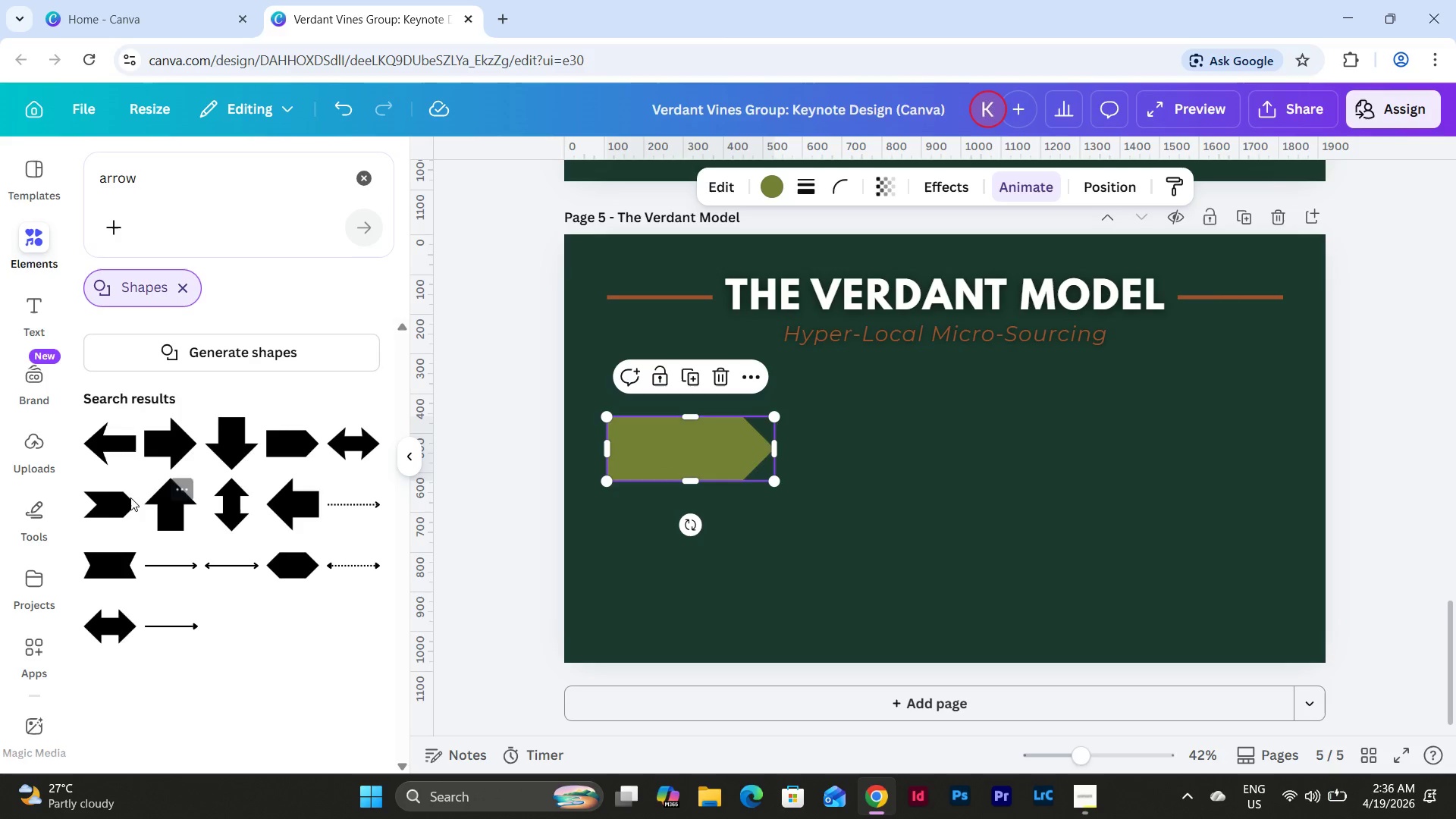 
left_click([98, 499])
 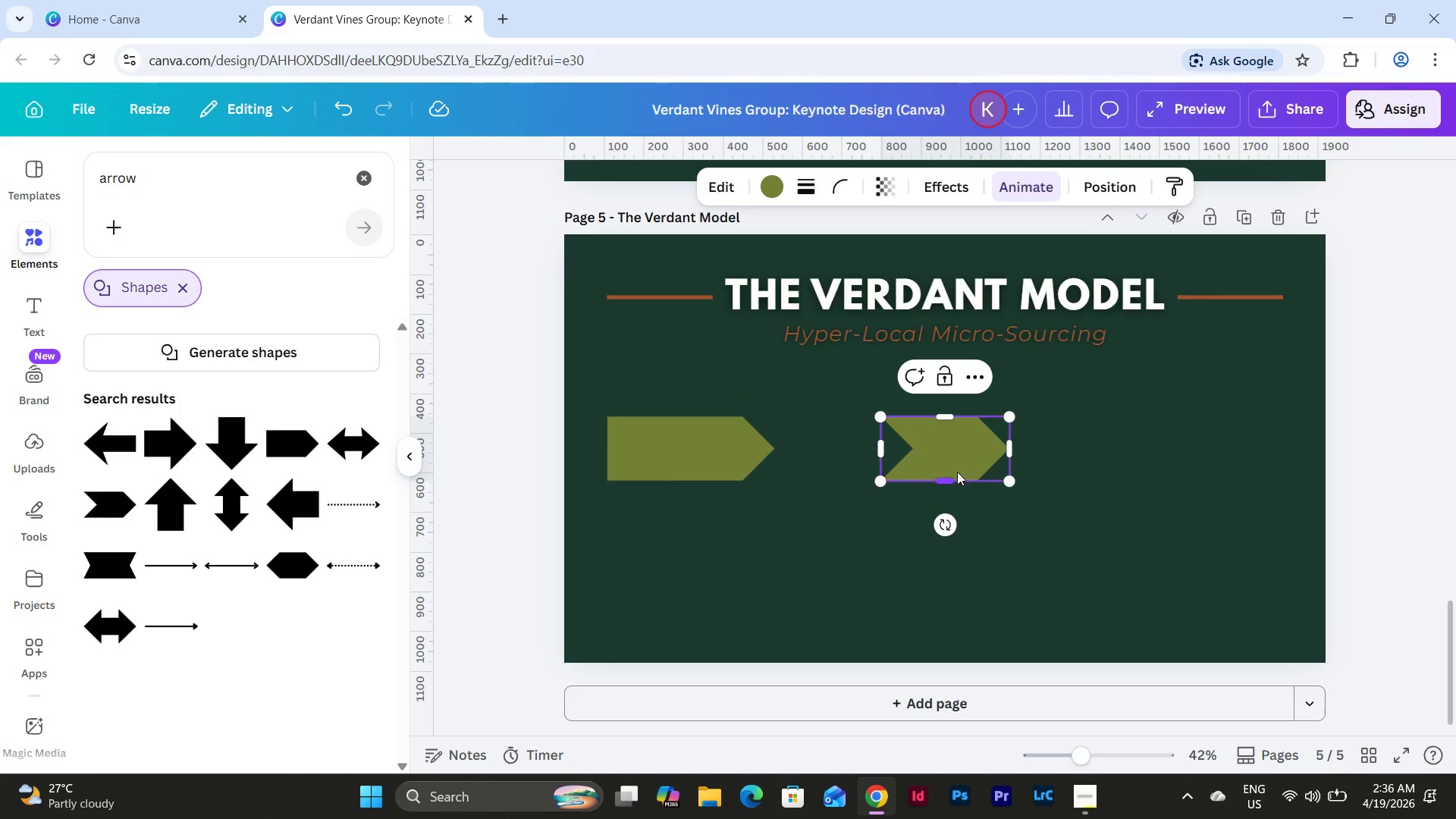 
left_click([961, 551])
 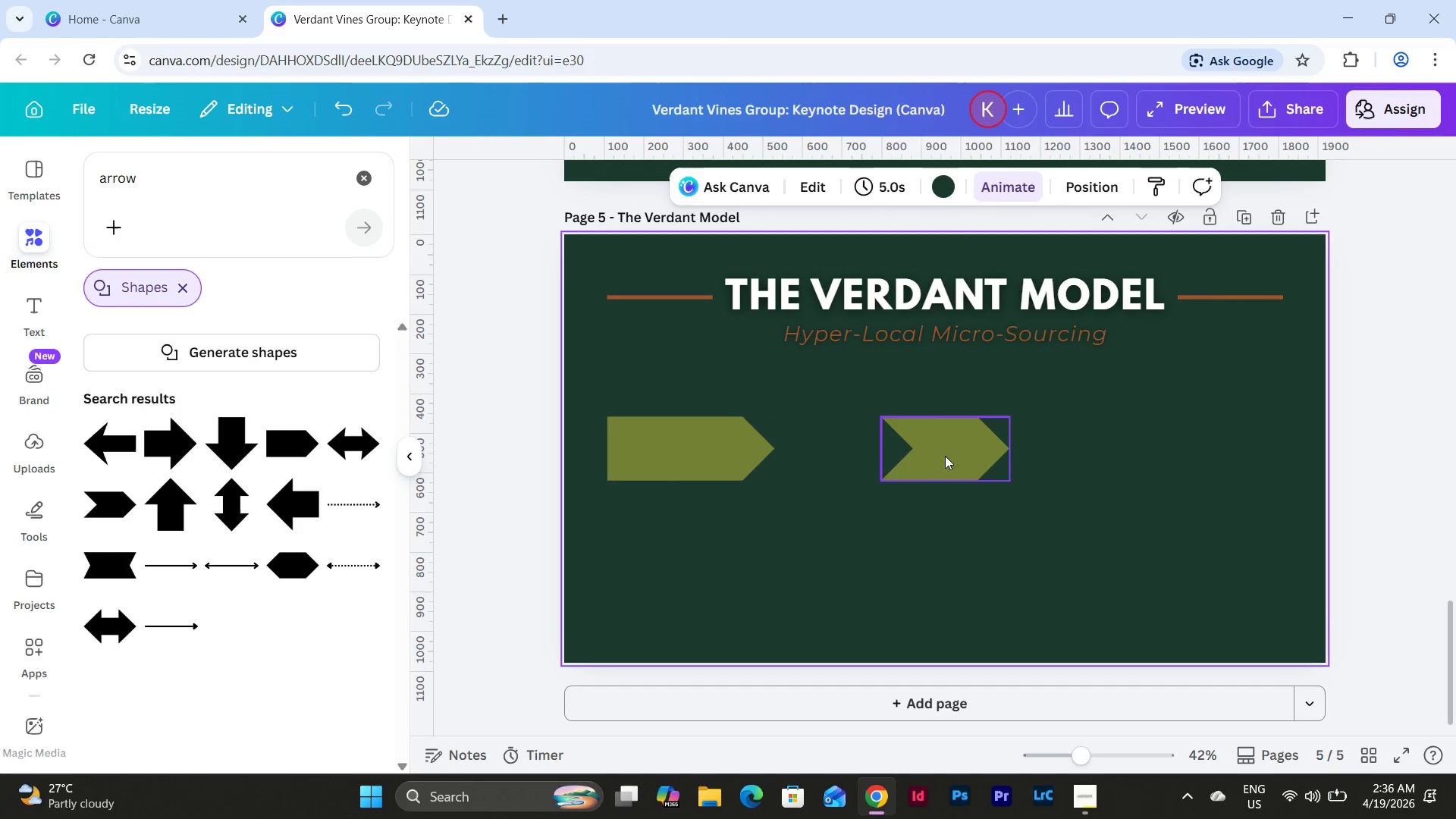 
left_click_drag(start_coordinate=[945, 453], to_coordinate=[673, 530])
 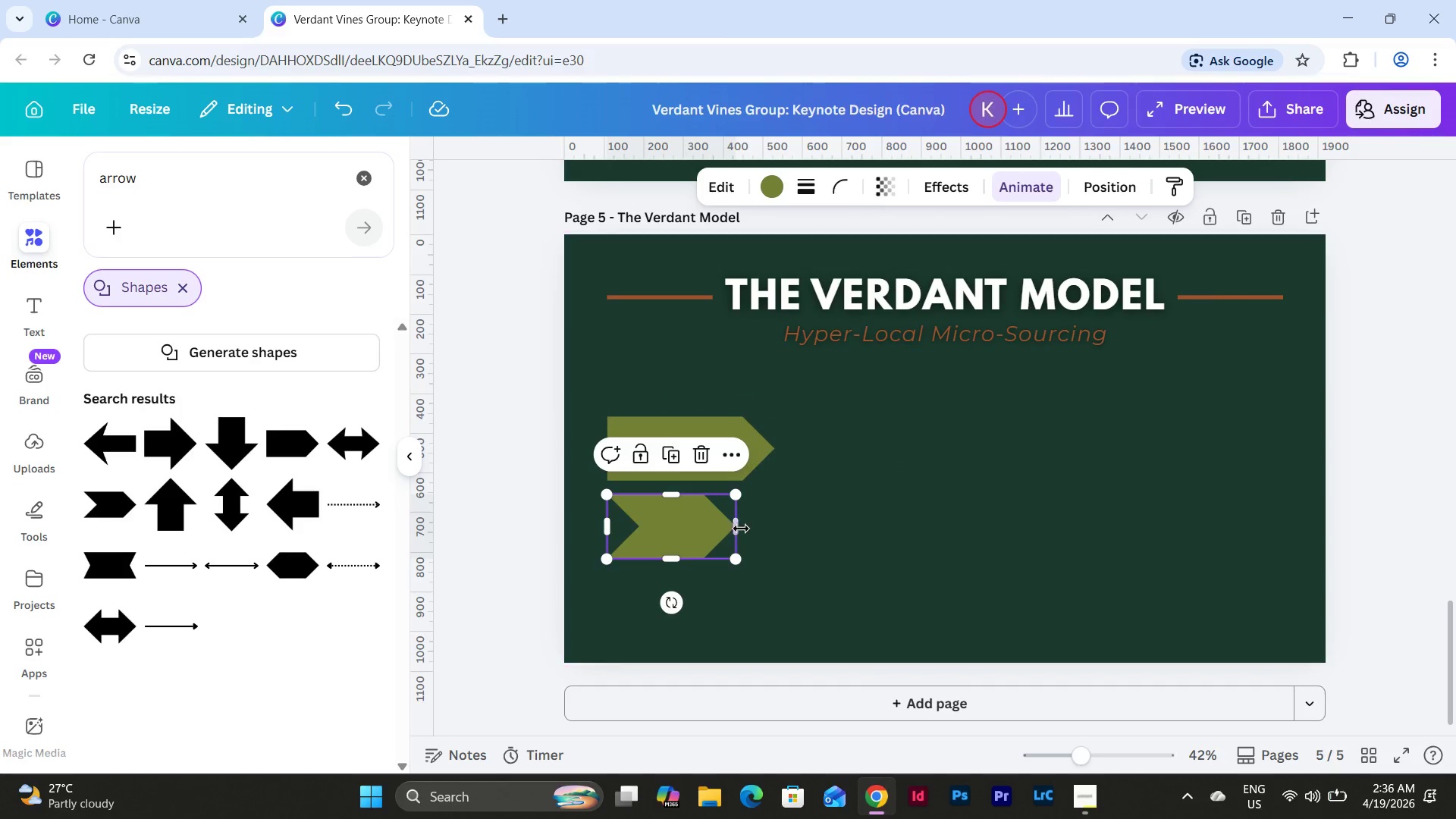 
left_click_drag(start_coordinate=[741, 529], to_coordinate=[782, 529])
 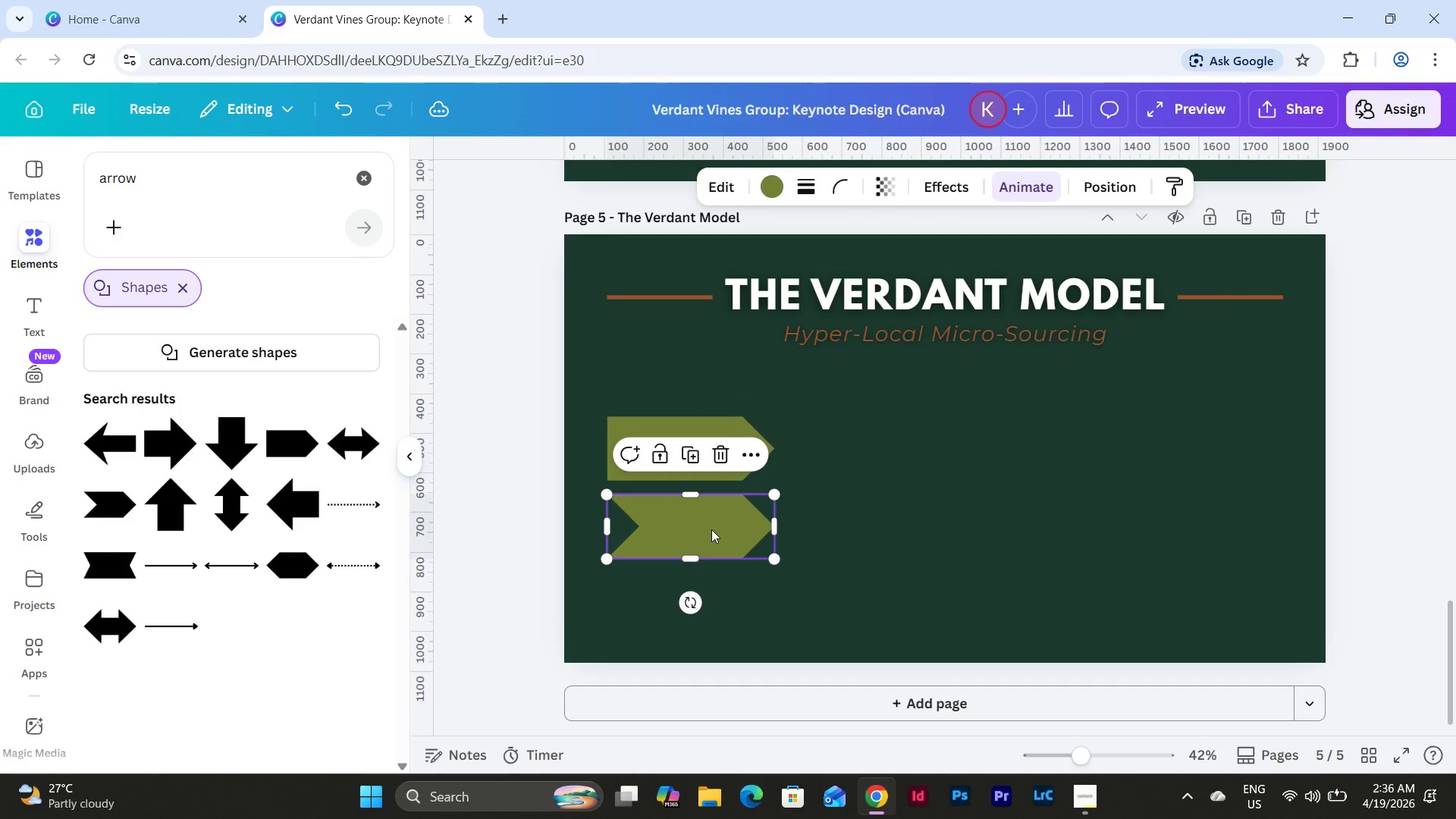 
left_click_drag(start_coordinate=[711, 529], to_coordinate=[874, 451])
 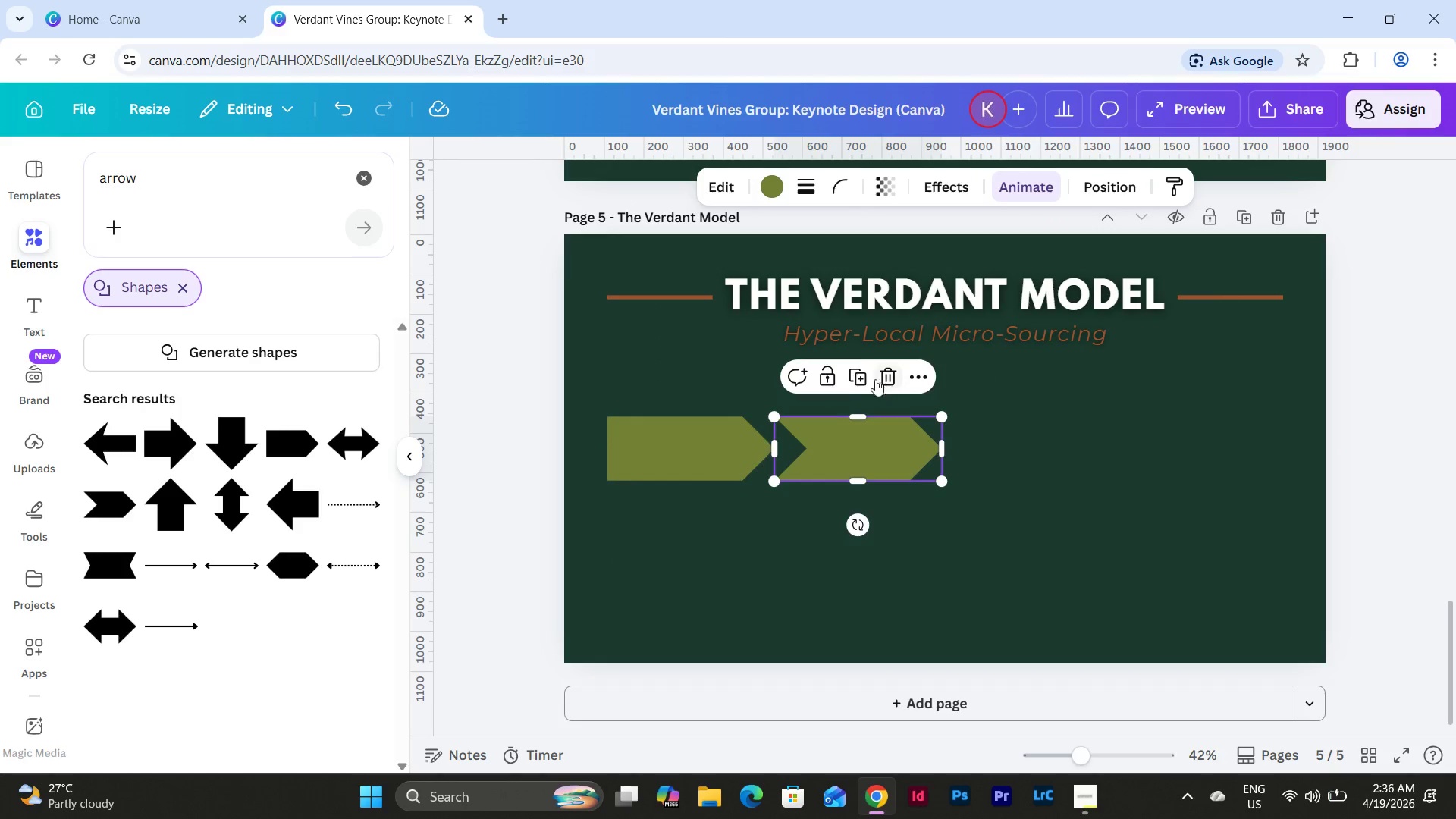 
left_click([848, 378])
 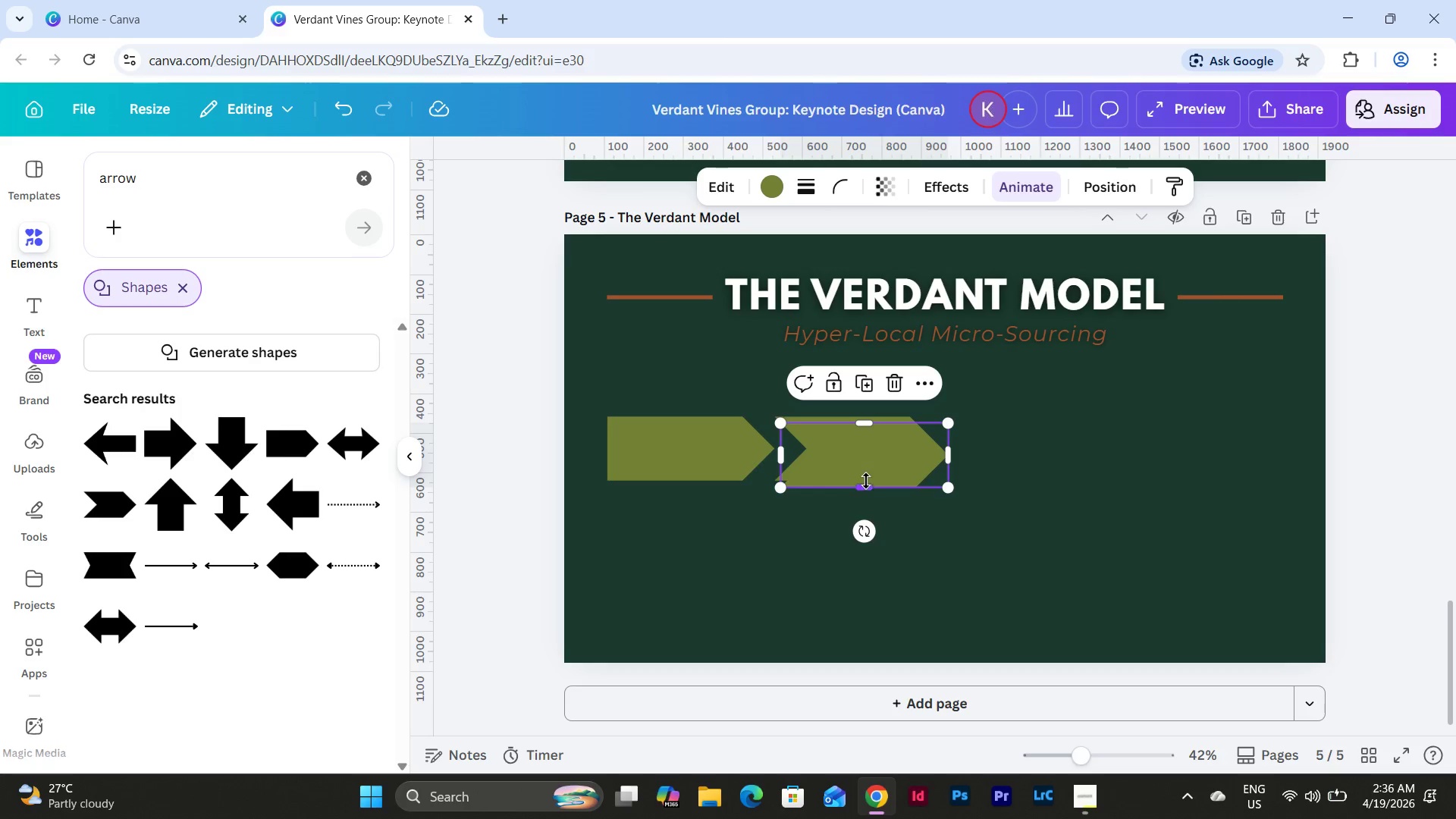 
left_click_drag(start_coordinate=[856, 451], to_coordinate=[1015, 444])
 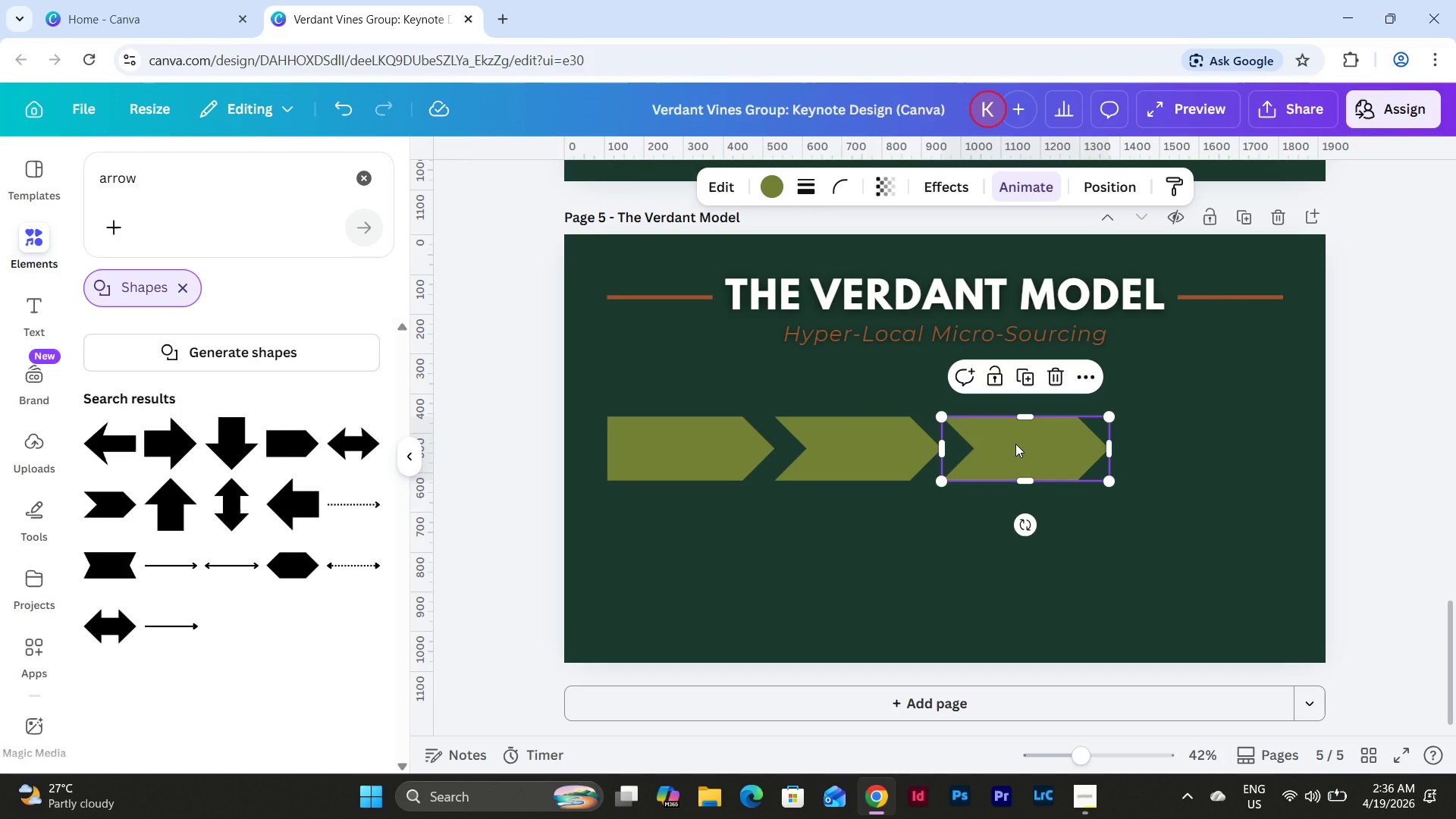 
wait(8.14)
 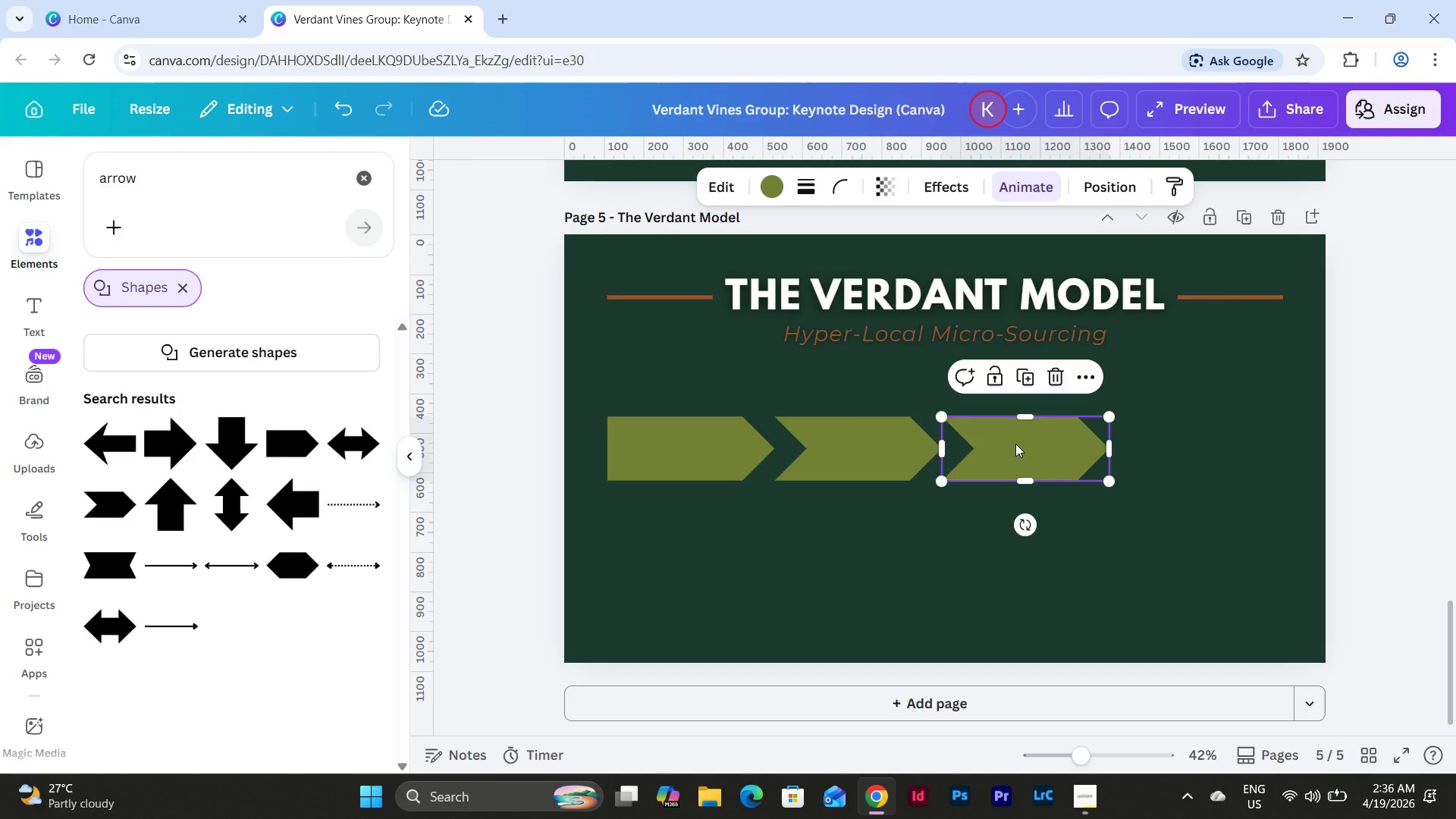 
left_click([1069, 532])
 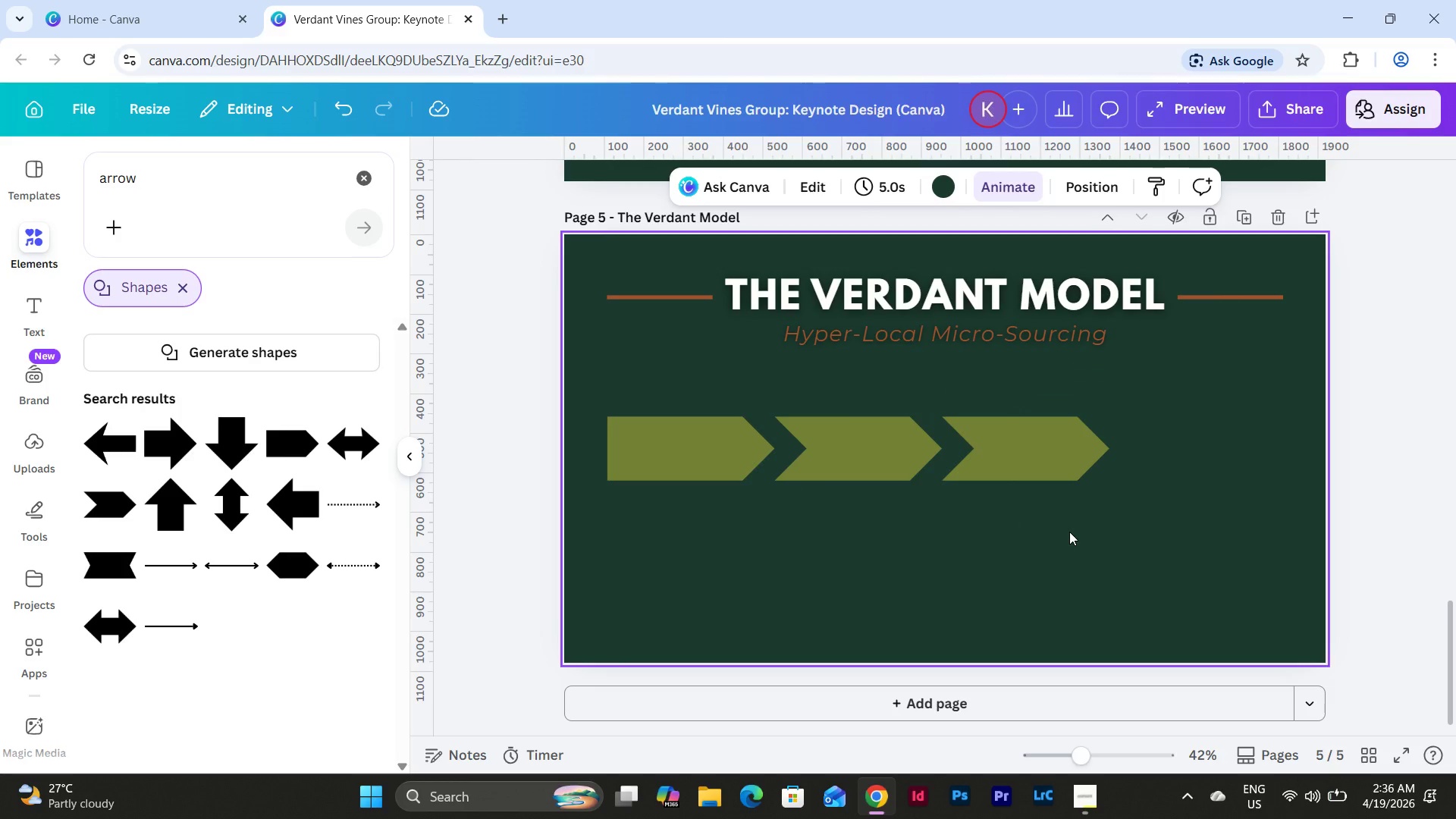 
left_click_drag(start_coordinate=[1069, 532], to_coordinate=[692, 459])
 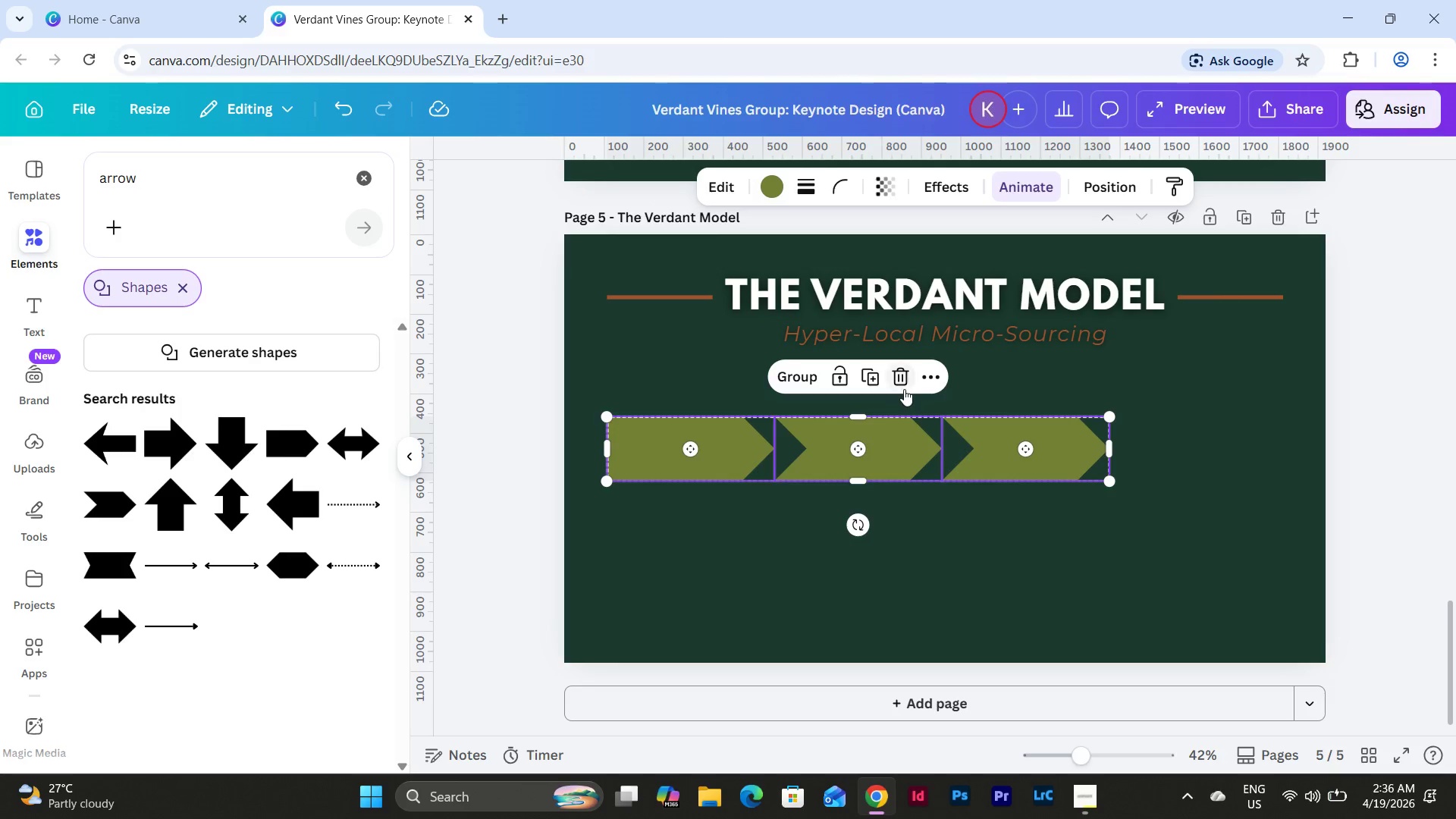 
left_click([904, 378])
 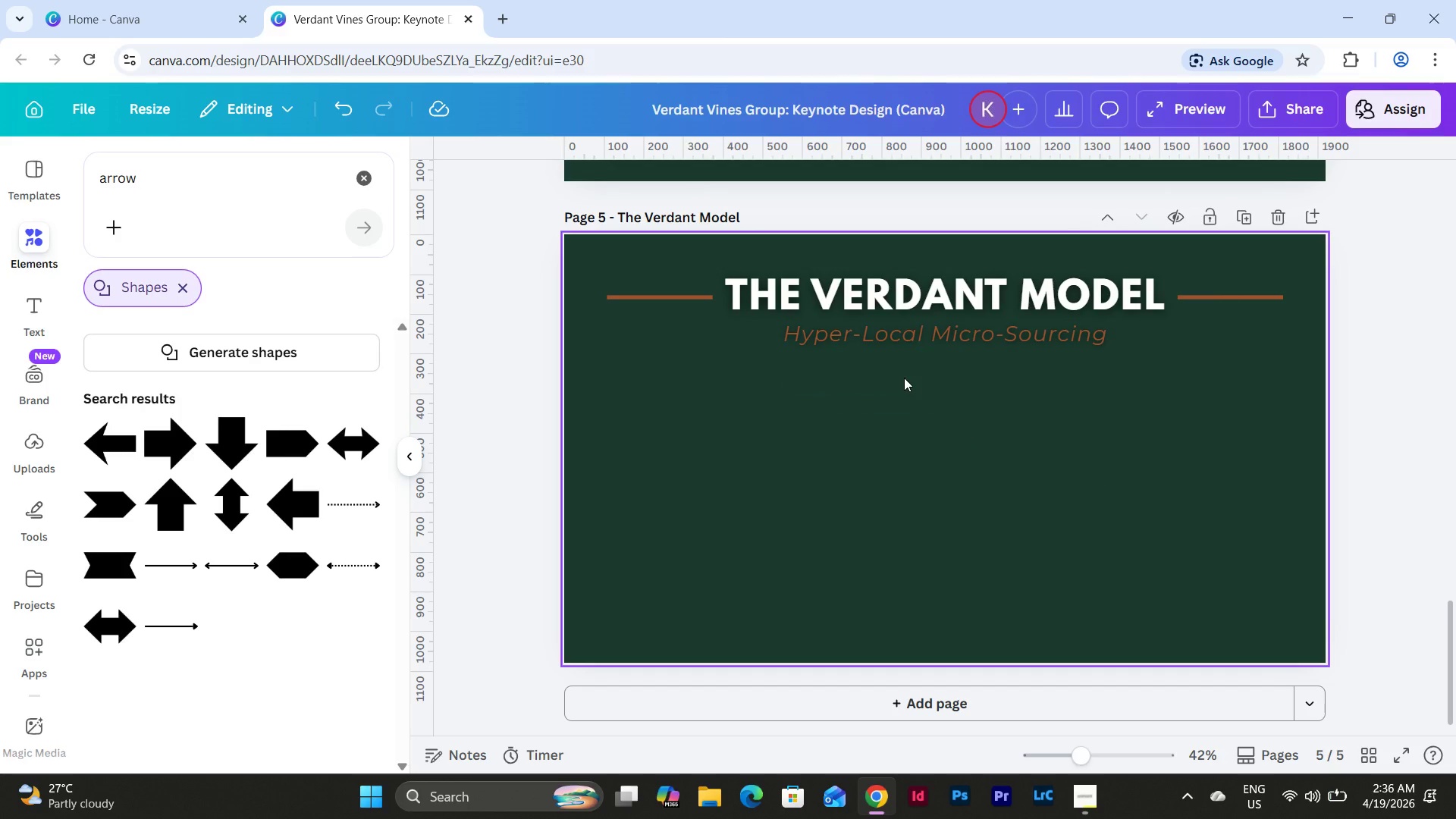 
scroll: coordinate [904, 378], scroll_direction: up, amount: 5.0
 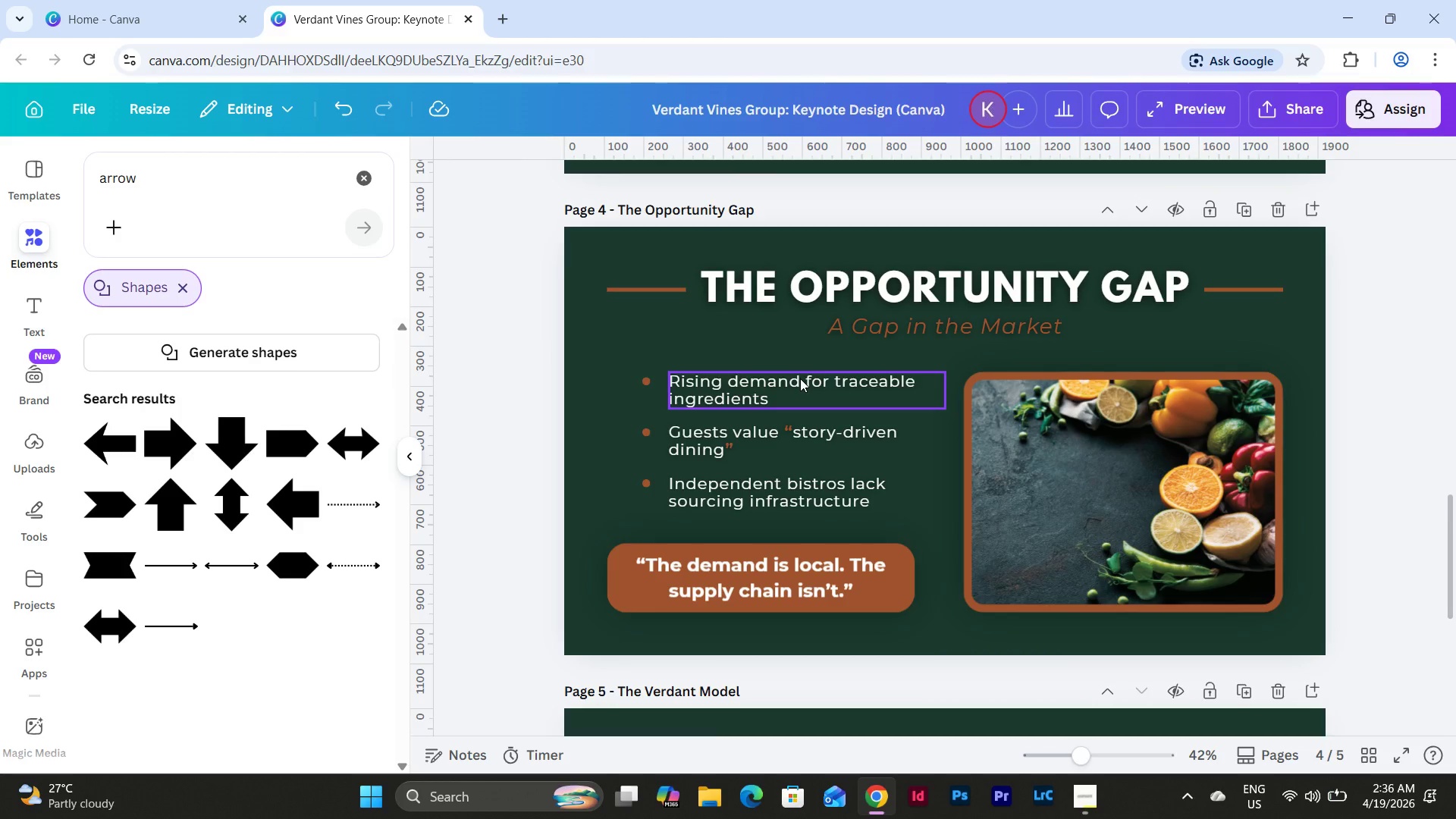 
left_click([800, 378])
 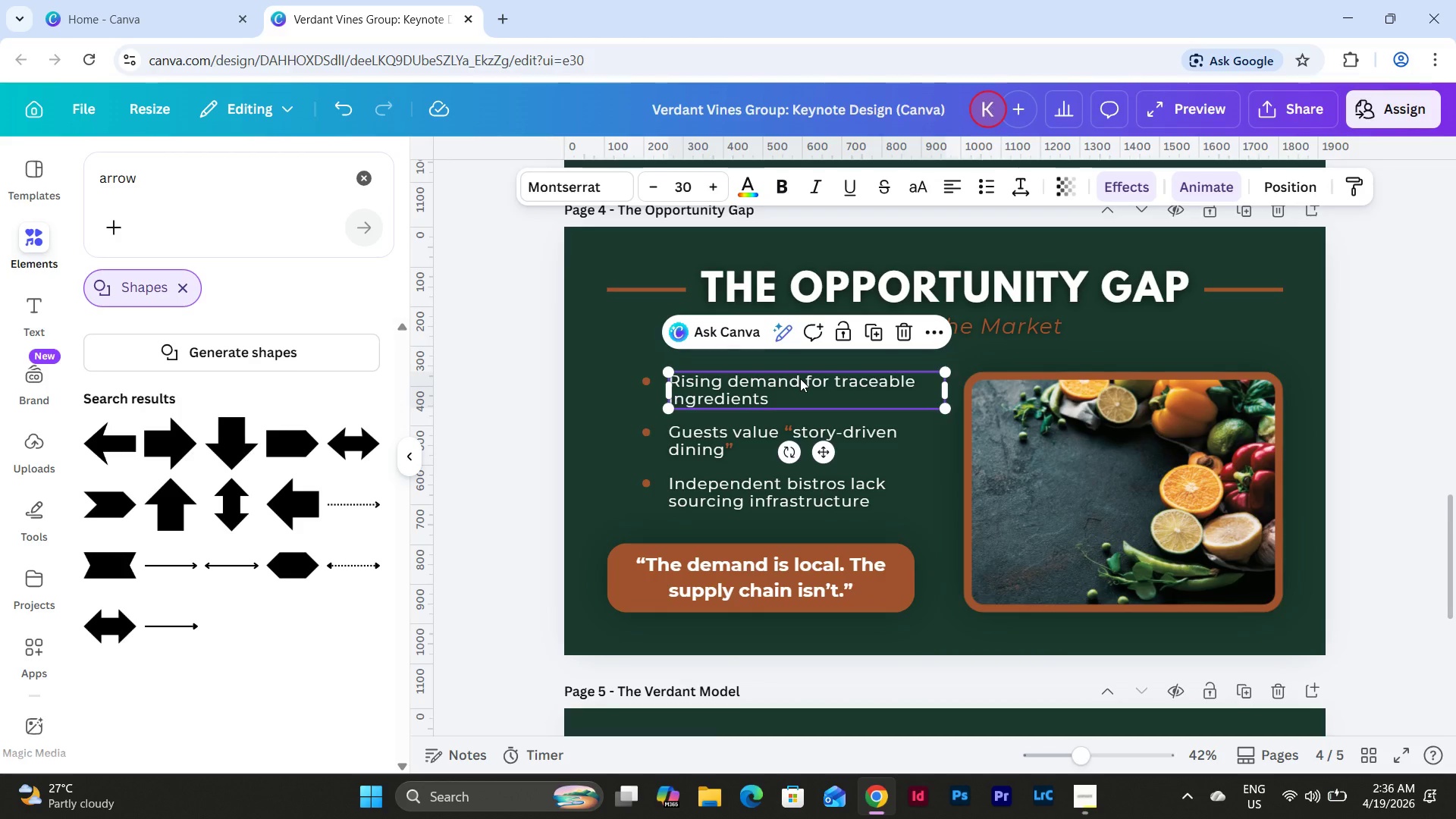 
scroll: coordinate [828, 428], scroll_direction: down, amount: 2.0
 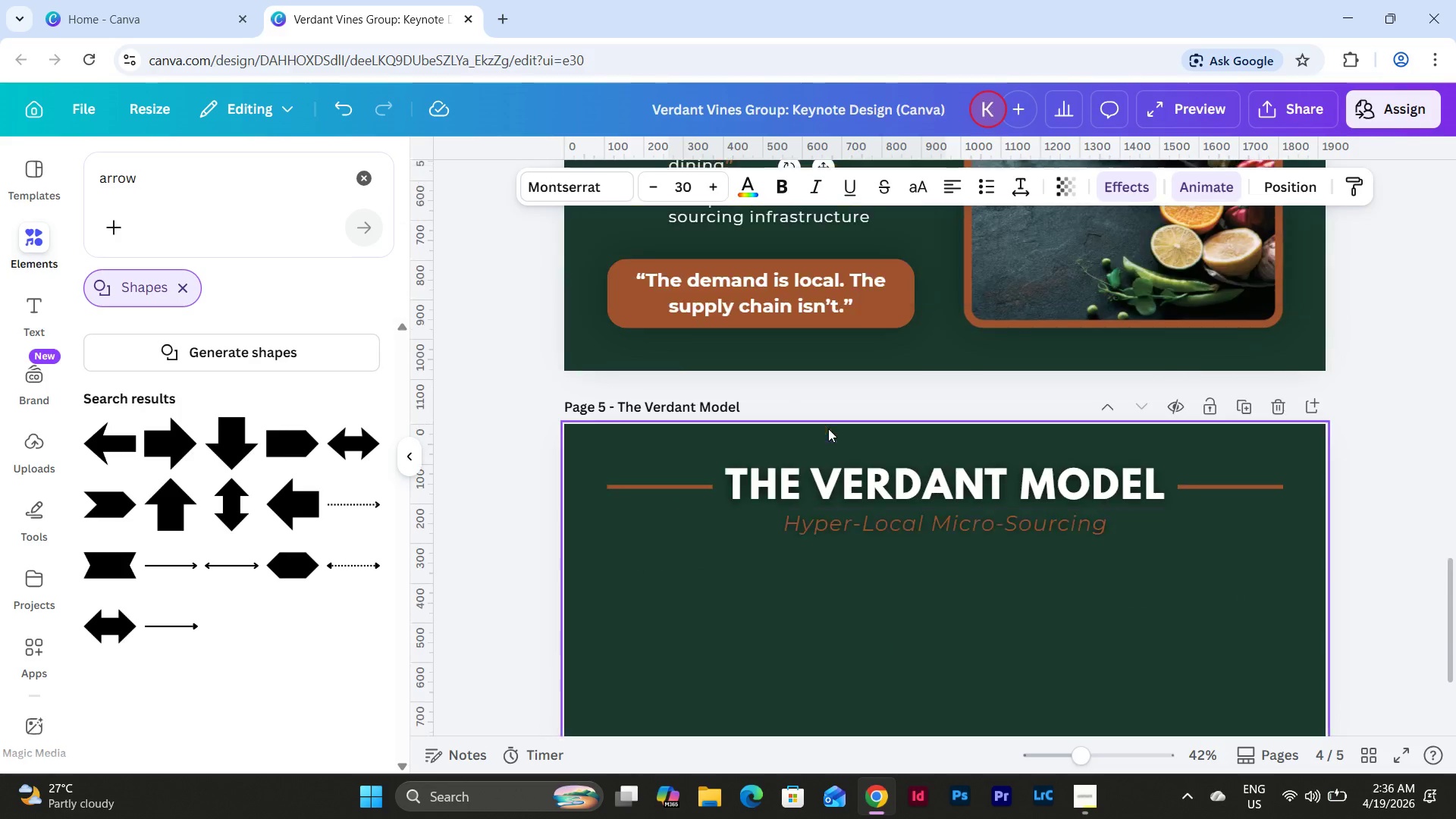 
scroll: coordinate [828, 428], scroll_direction: up, amount: 1.0
 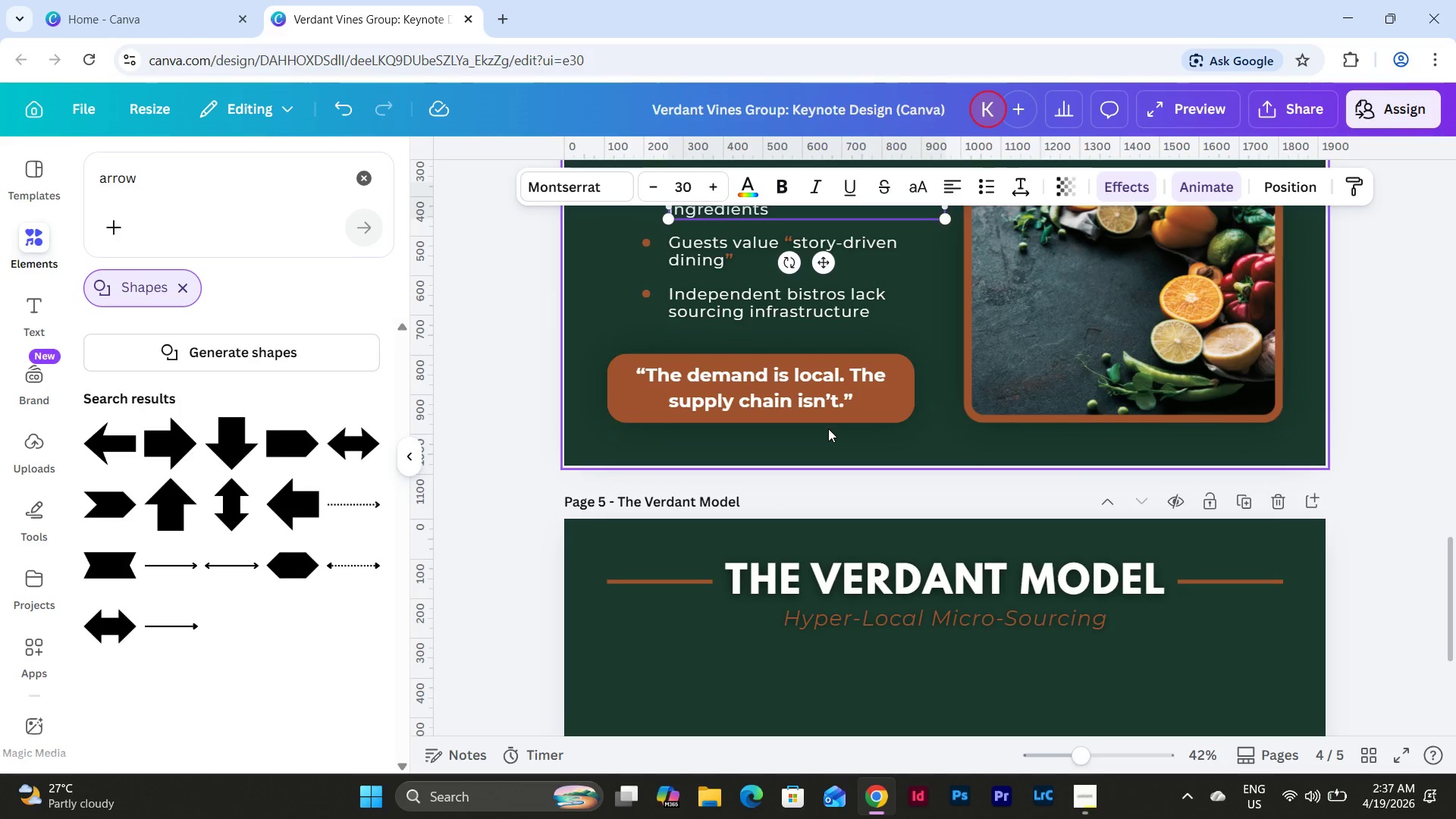 
scroll: coordinate [828, 428], scroll_direction: down, amount: 1.0
 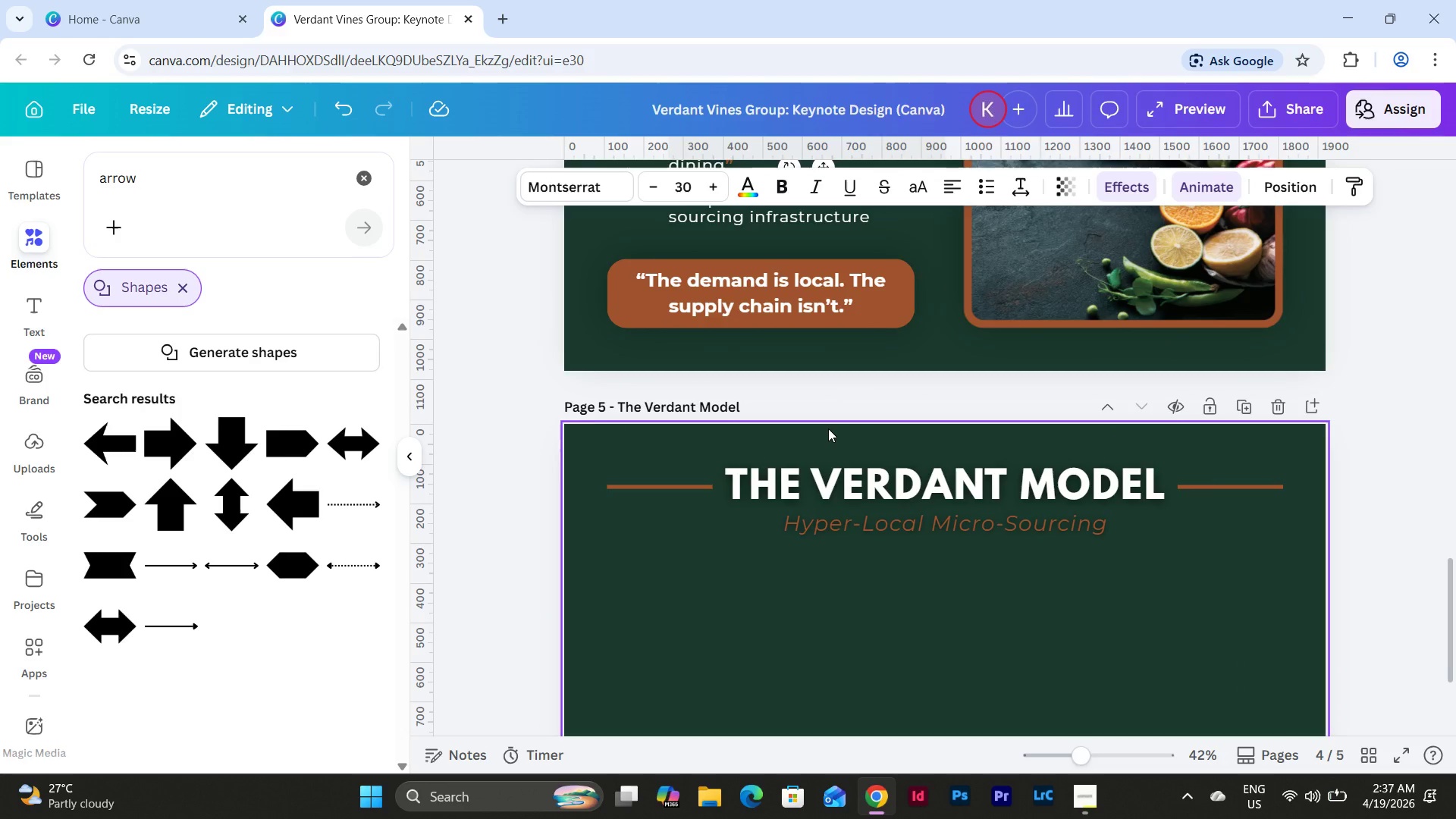 
scroll: coordinate [828, 428], scroll_direction: up, amount: 5.0
 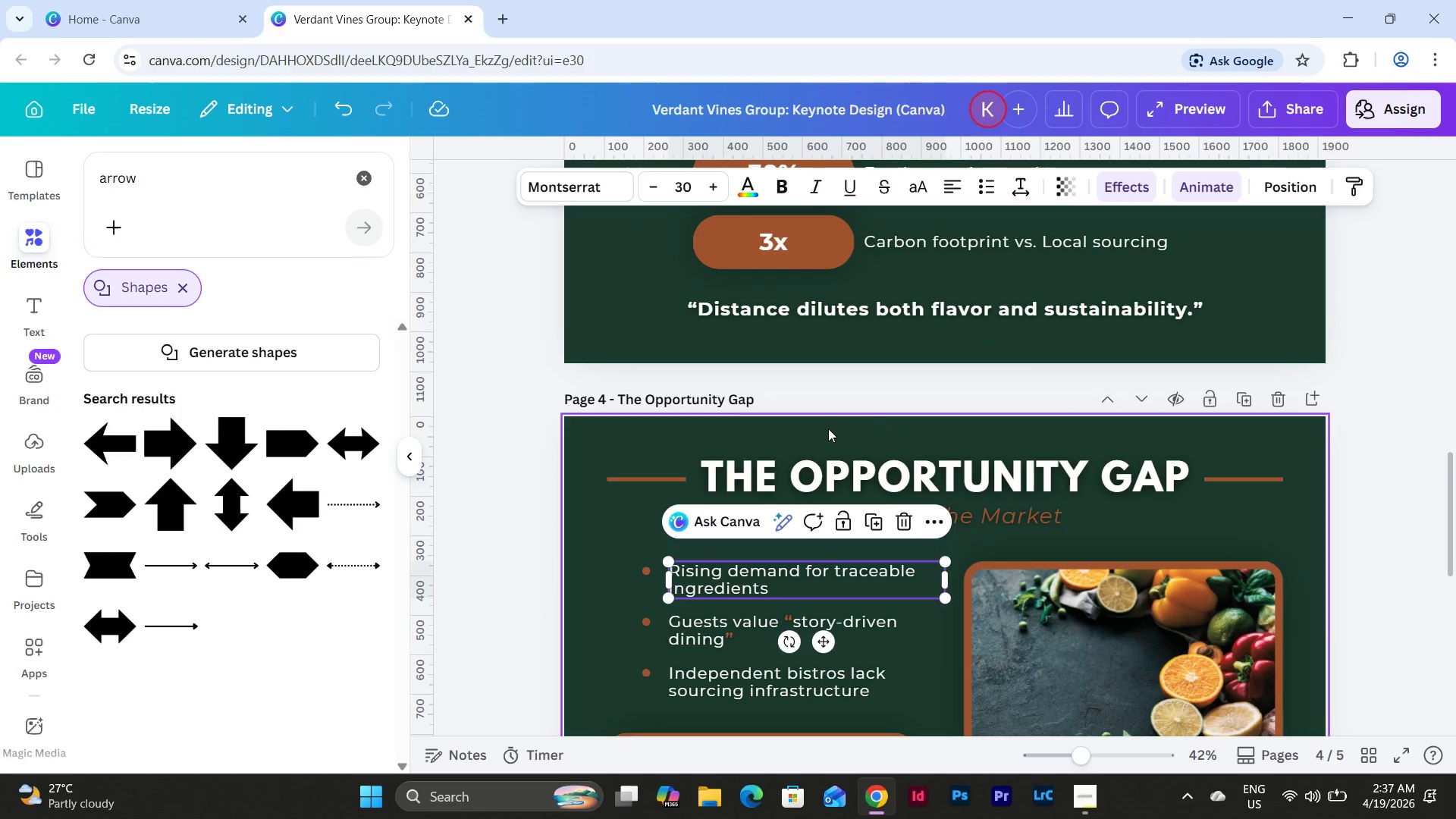 
scroll: coordinate [828, 428], scroll_direction: down, amount: 10.0
 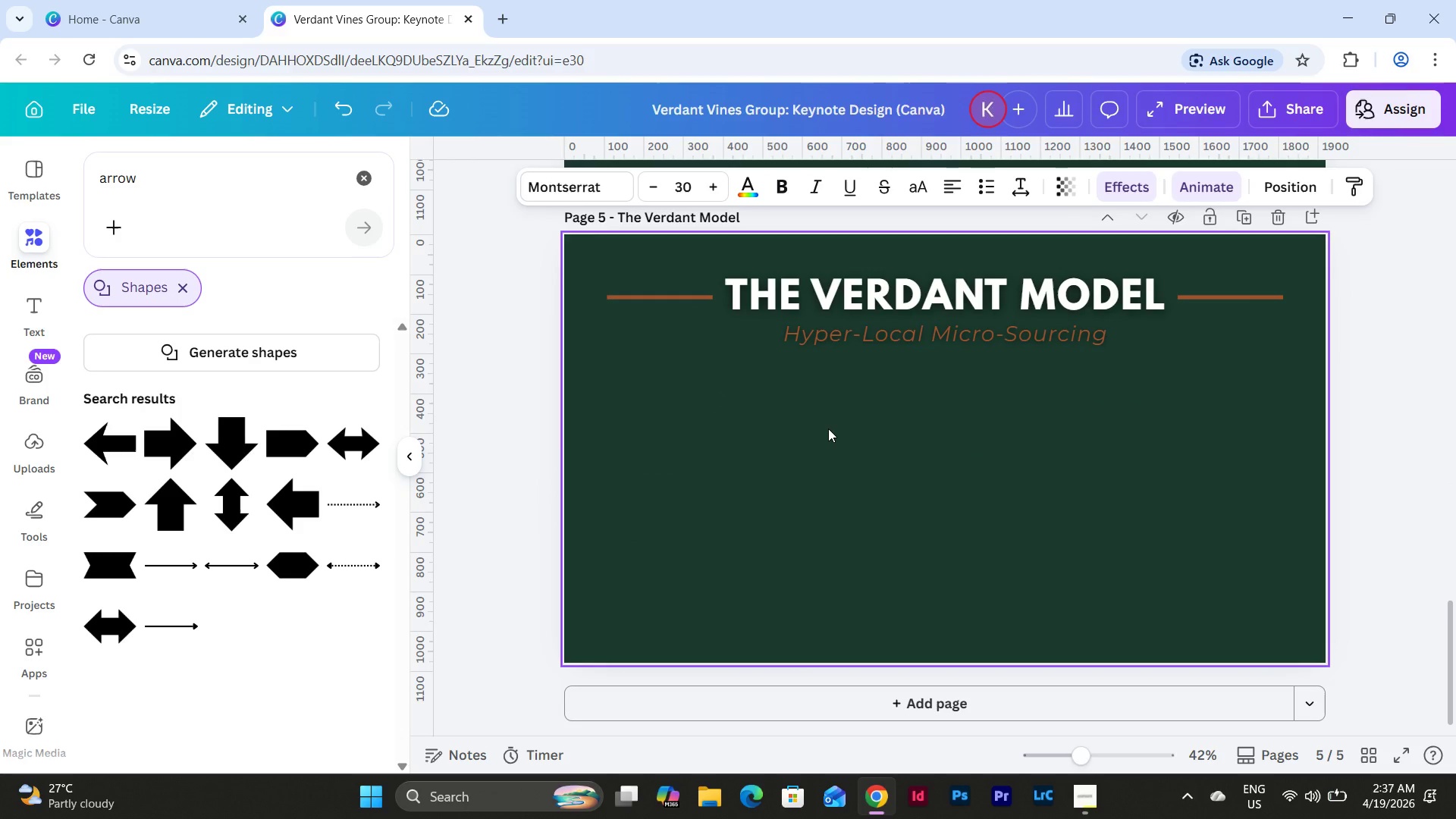 
left_click([828, 428])
 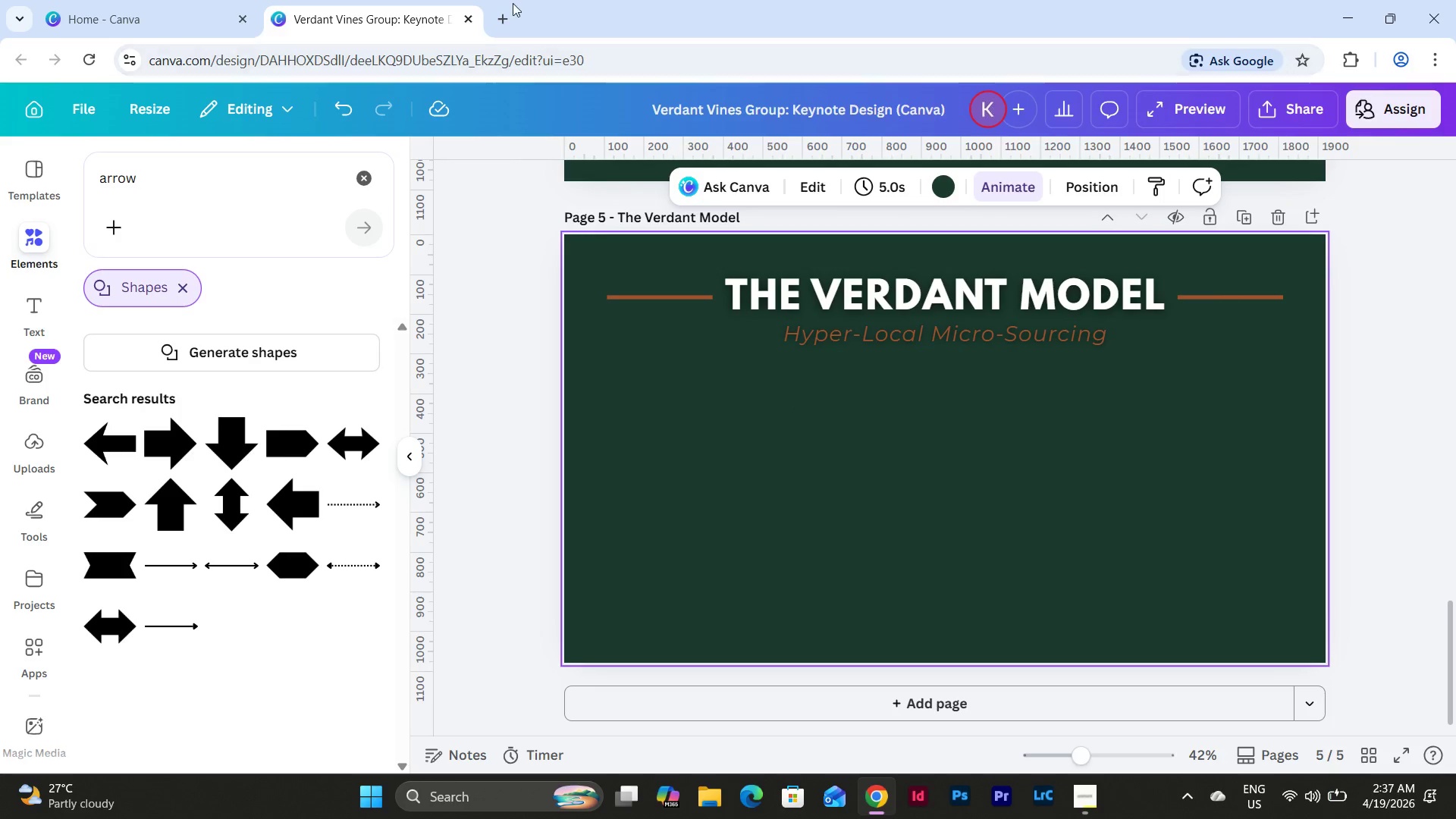 
left_click([499, 14])
 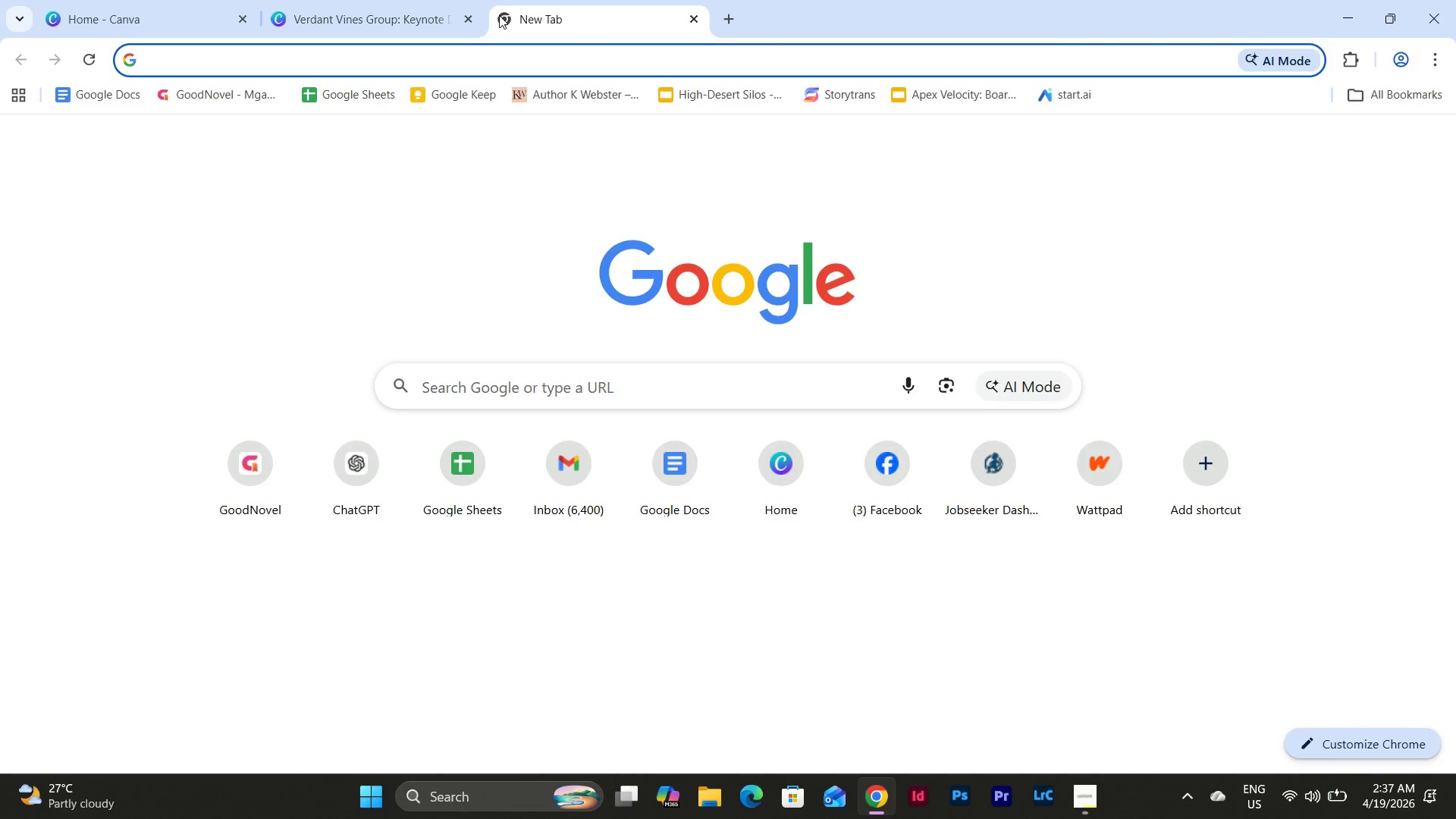 
type(flow di)
 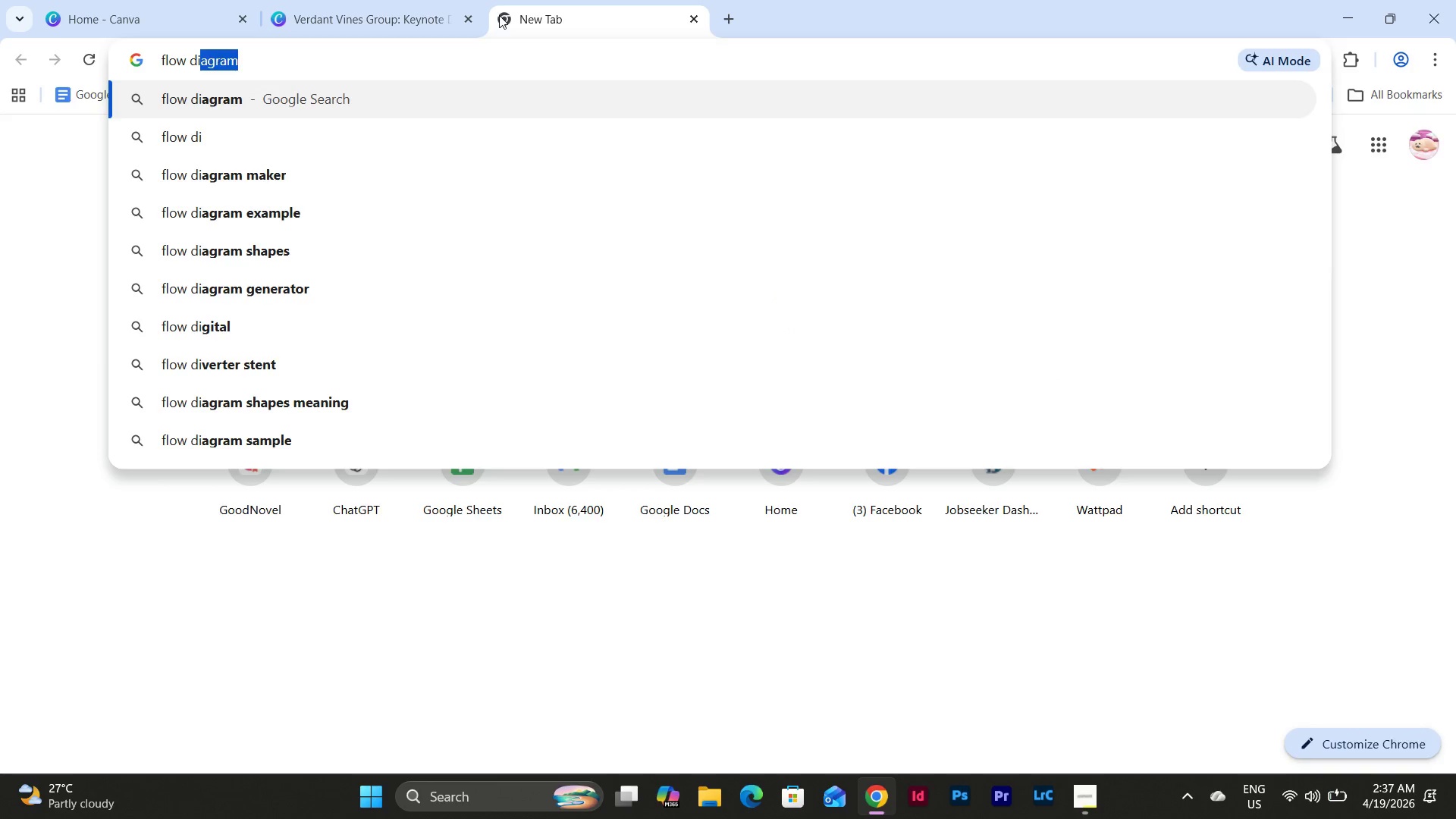 
key(Enter)
 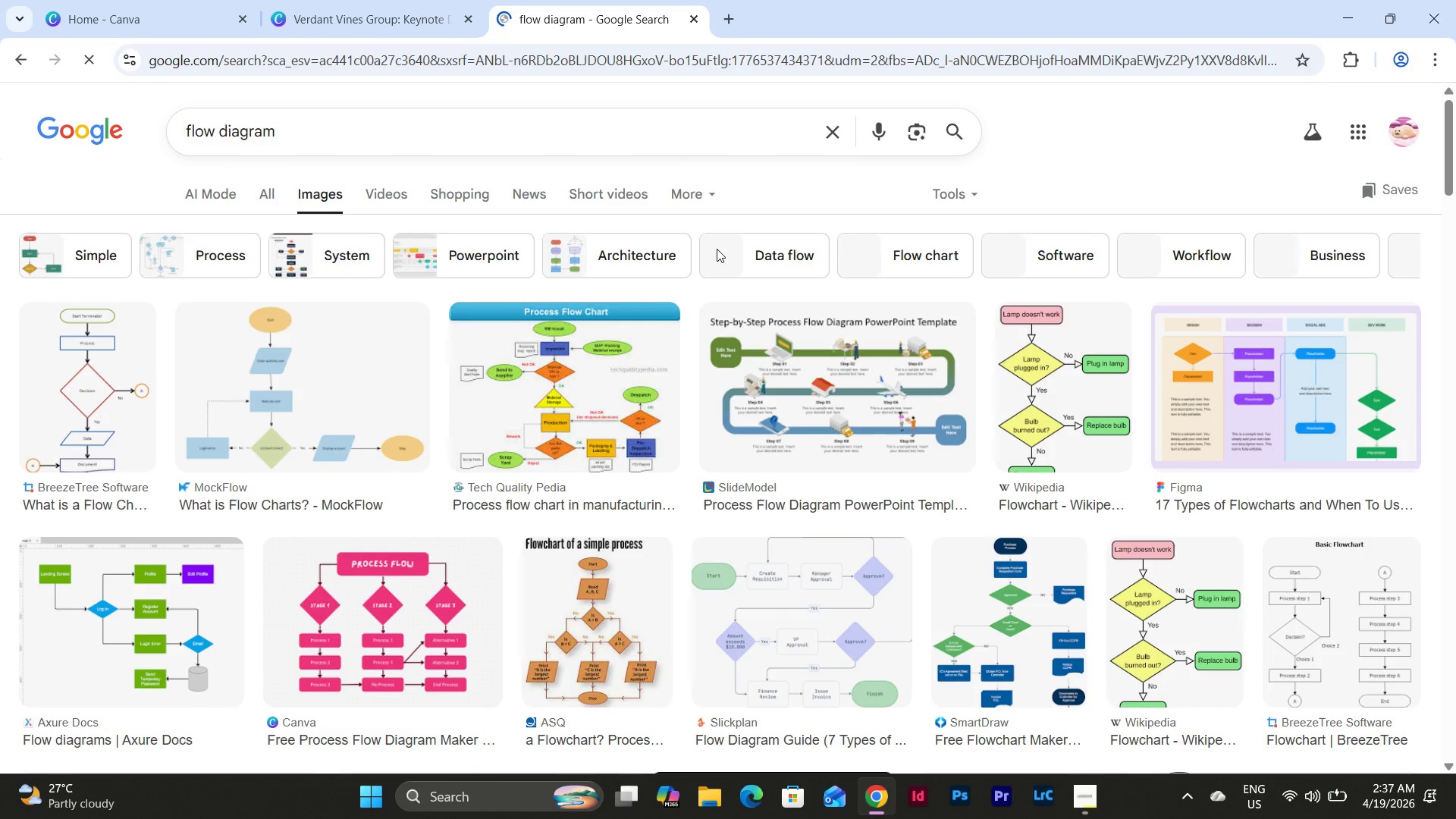 
scroll: coordinate [717, 249], scroll_direction: down, amount: 3.0
 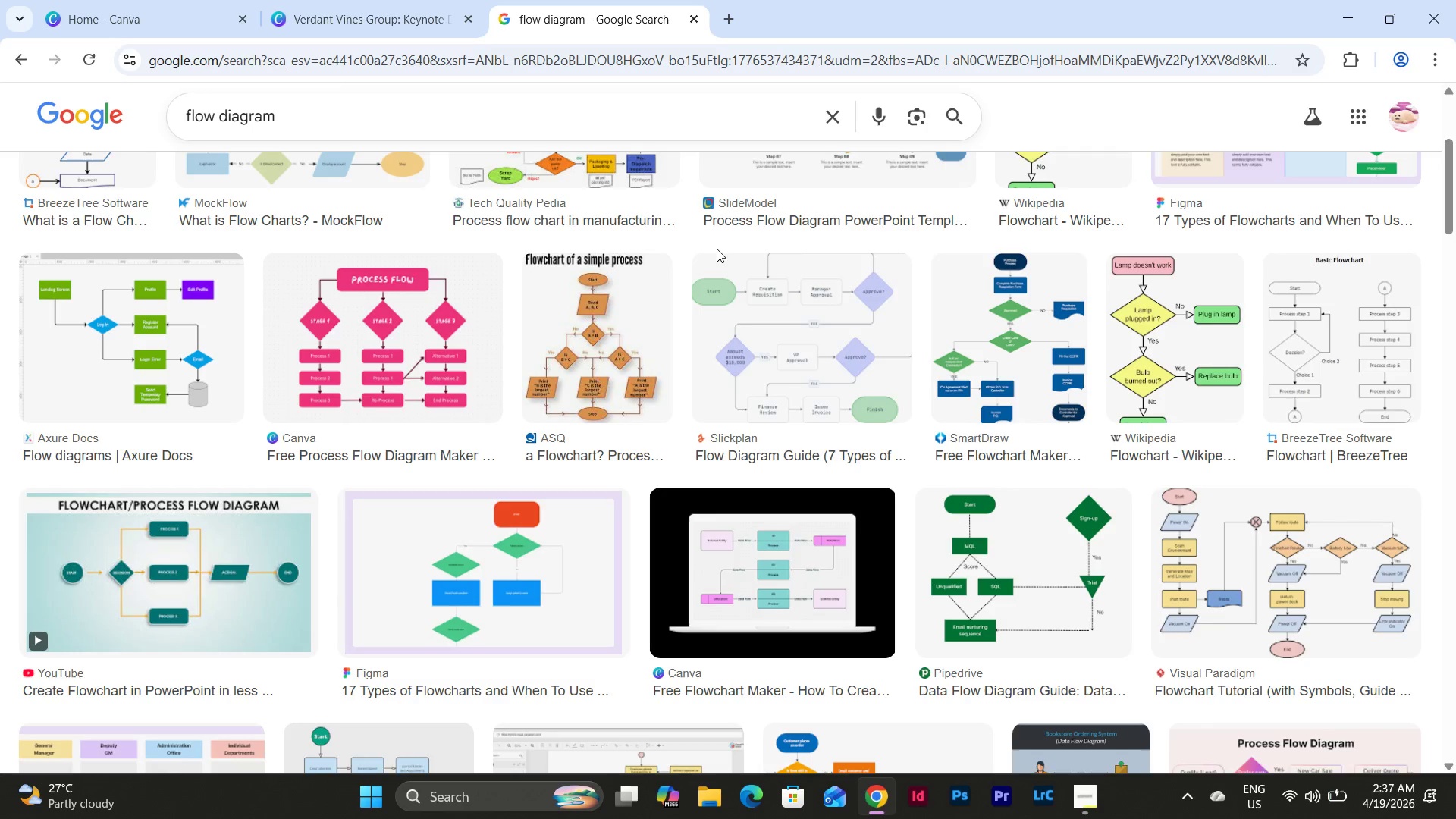 
scroll: coordinate [717, 249], scroll_direction: up, amount: 4.0
 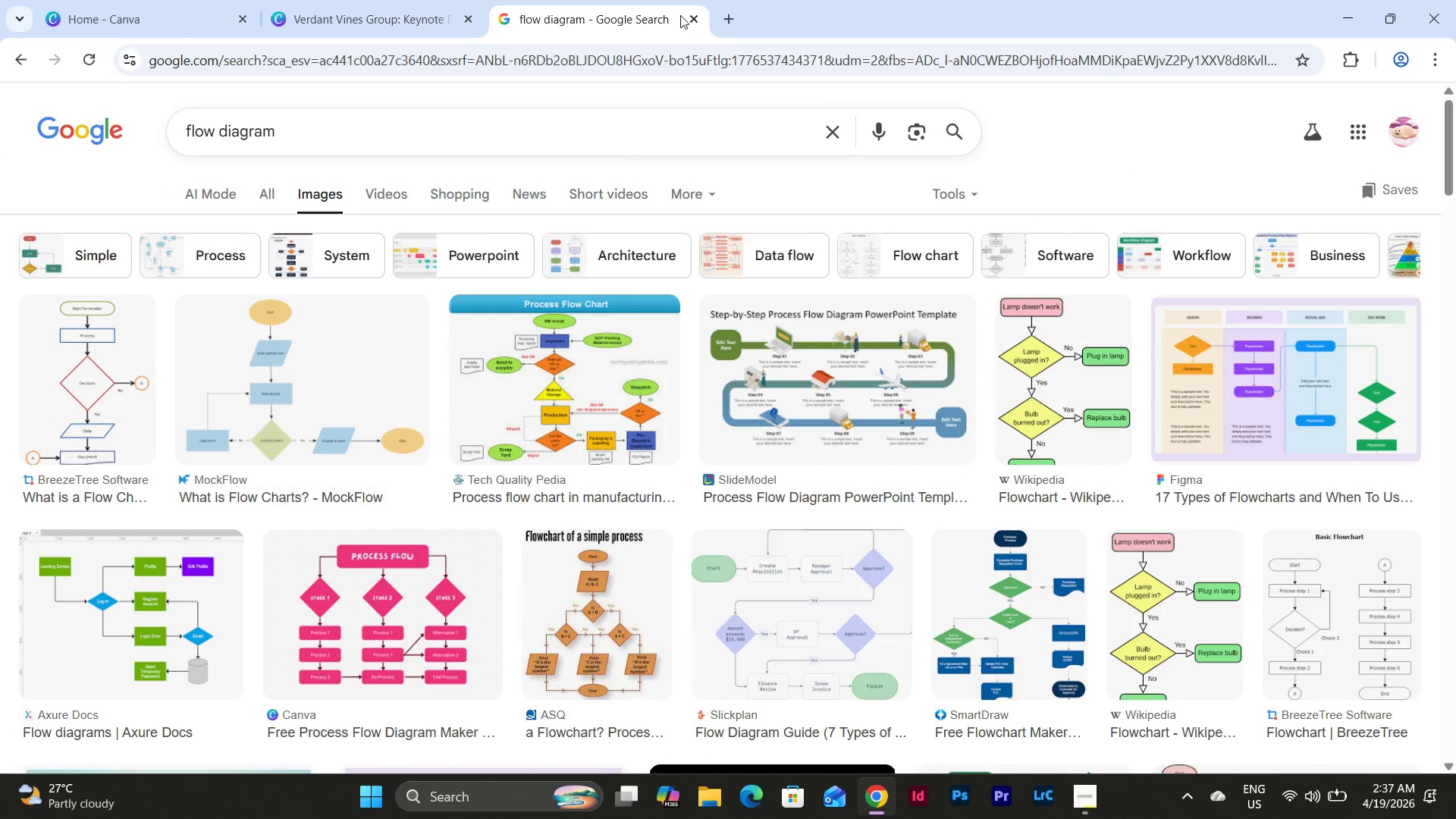 
left_click([692, 20])
 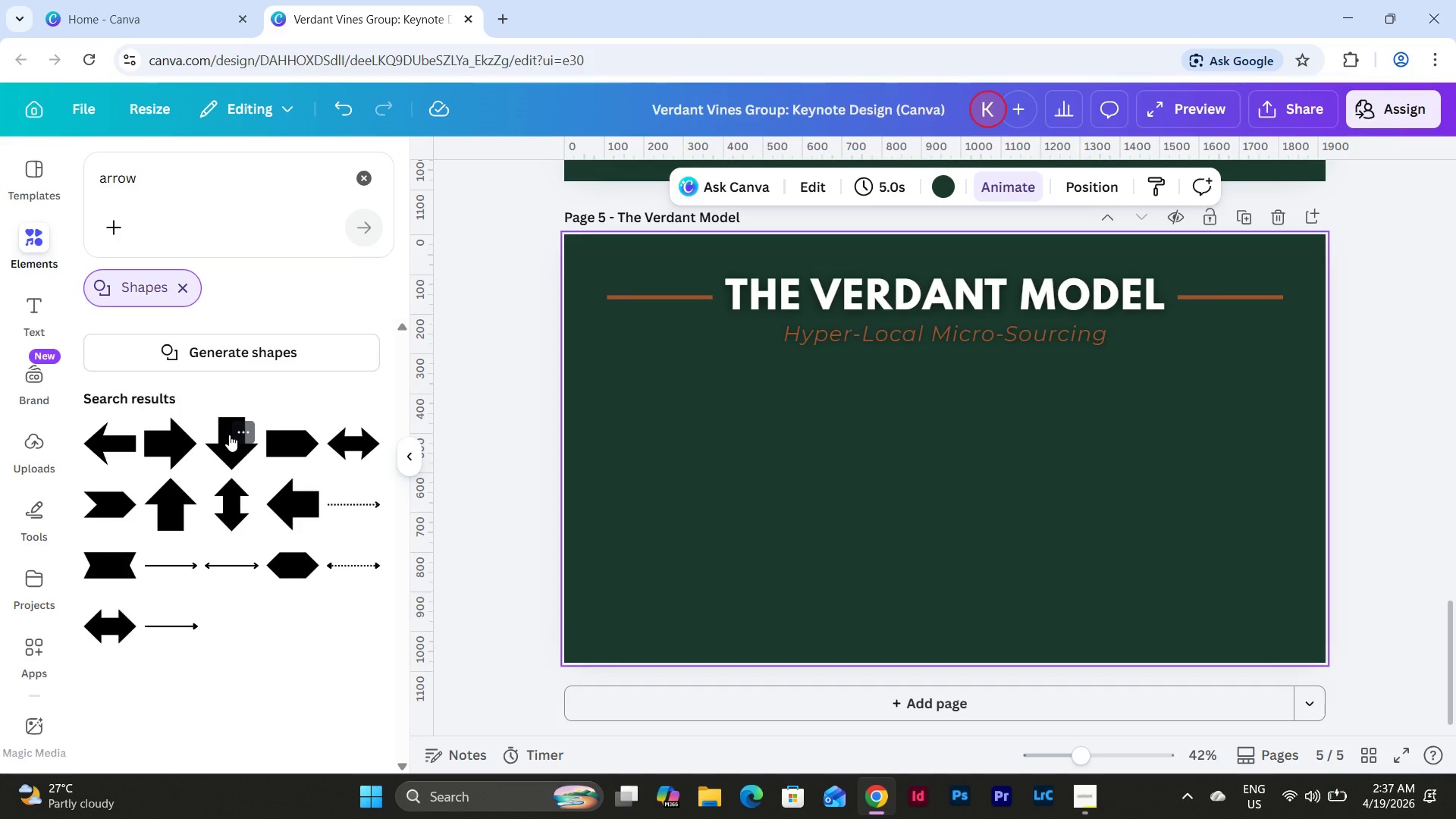 
wait(11.67)
 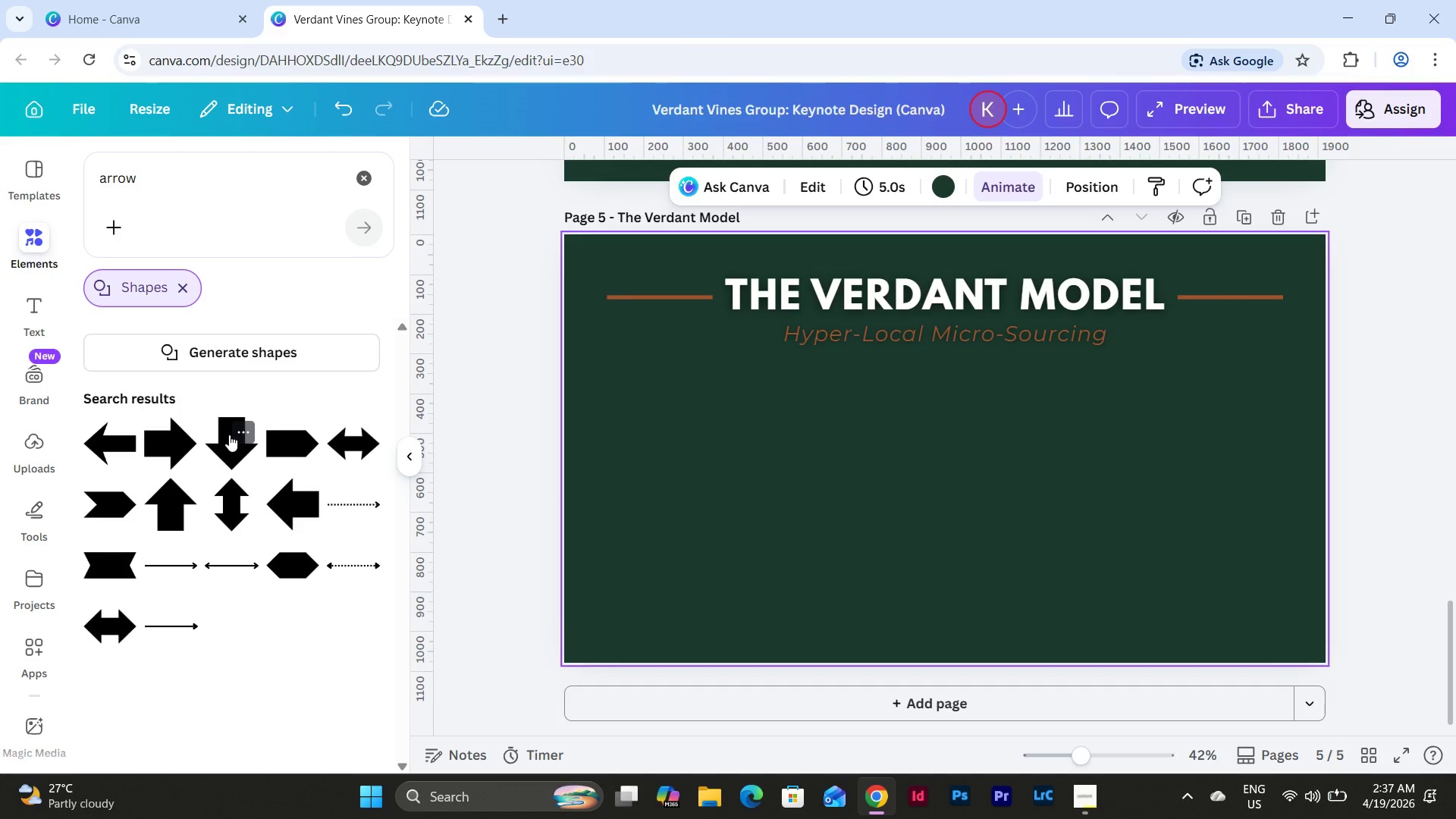 
left_click([290, 443])
 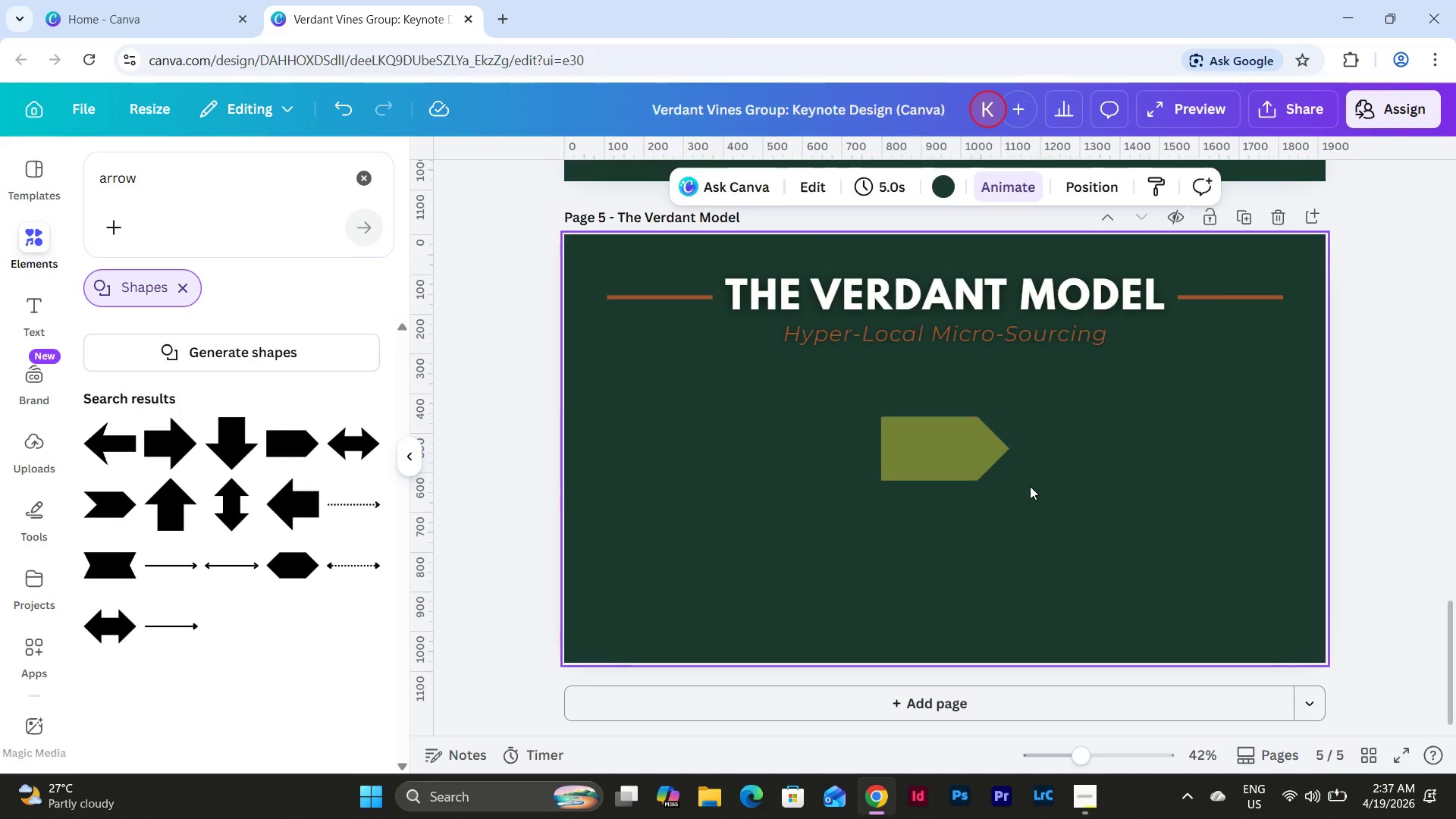 
left_click_drag(start_coordinate=[949, 449], to_coordinate=[679, 448])
 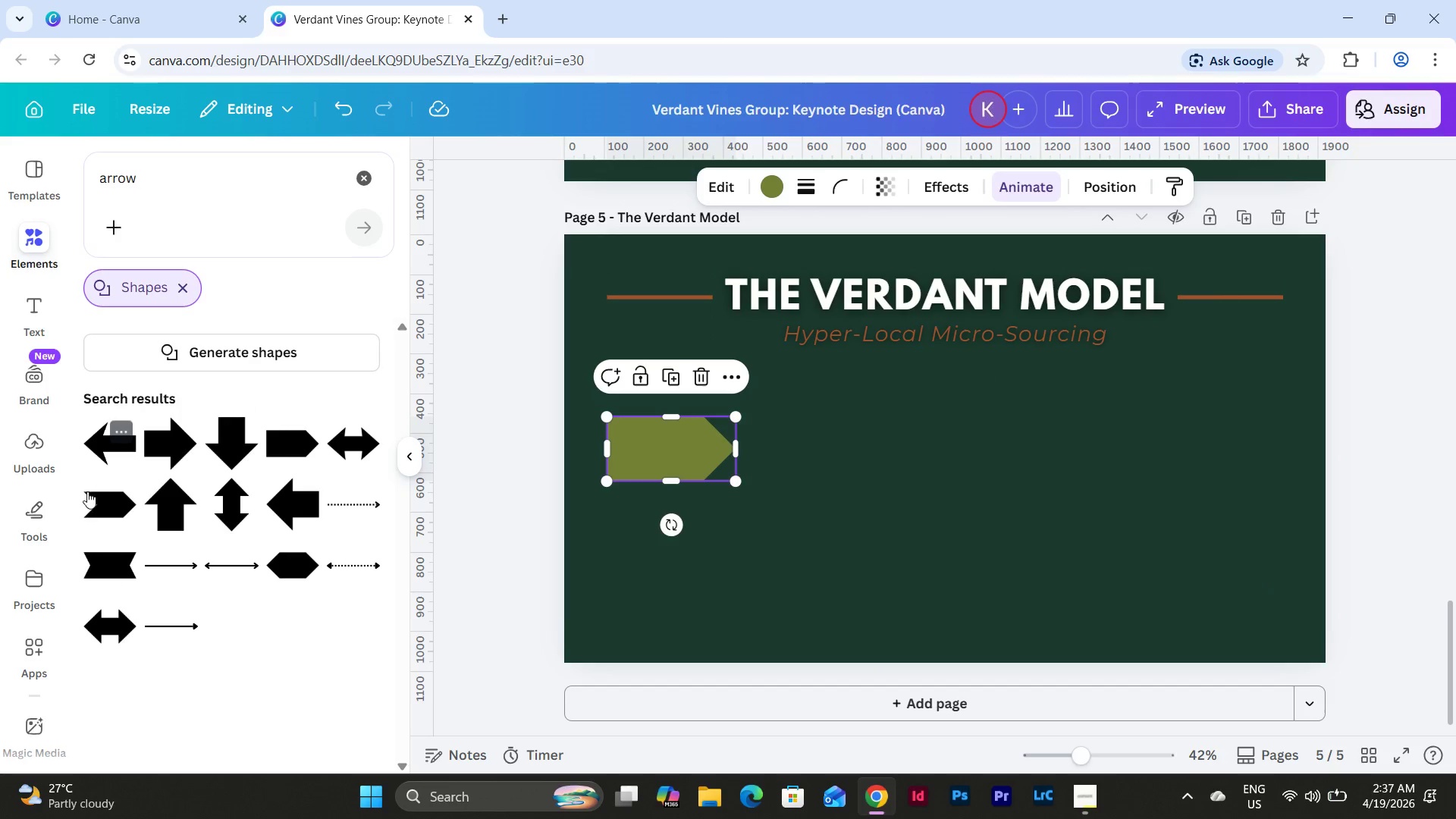 
left_click([93, 519])
 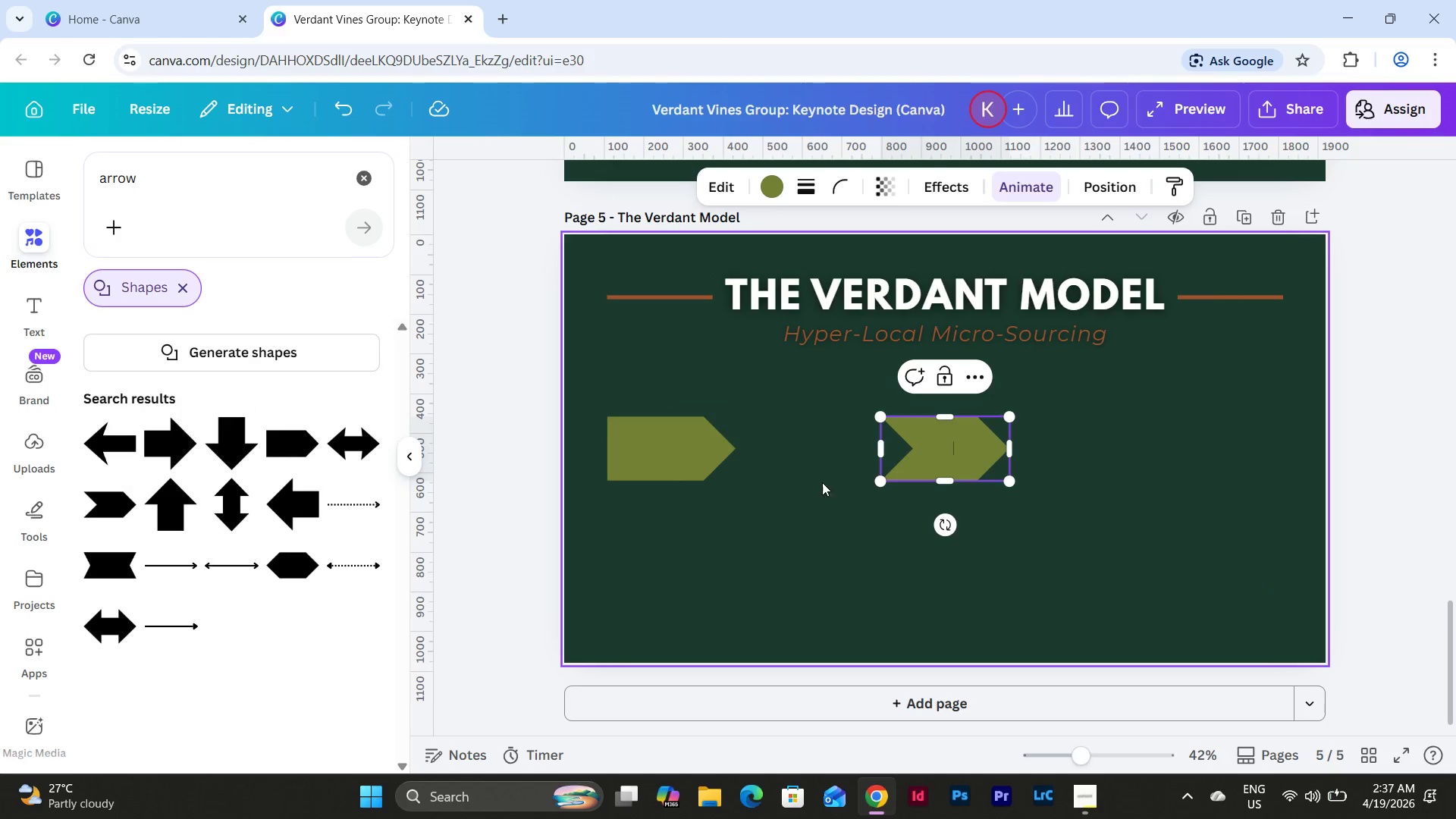 
left_click([956, 494])
 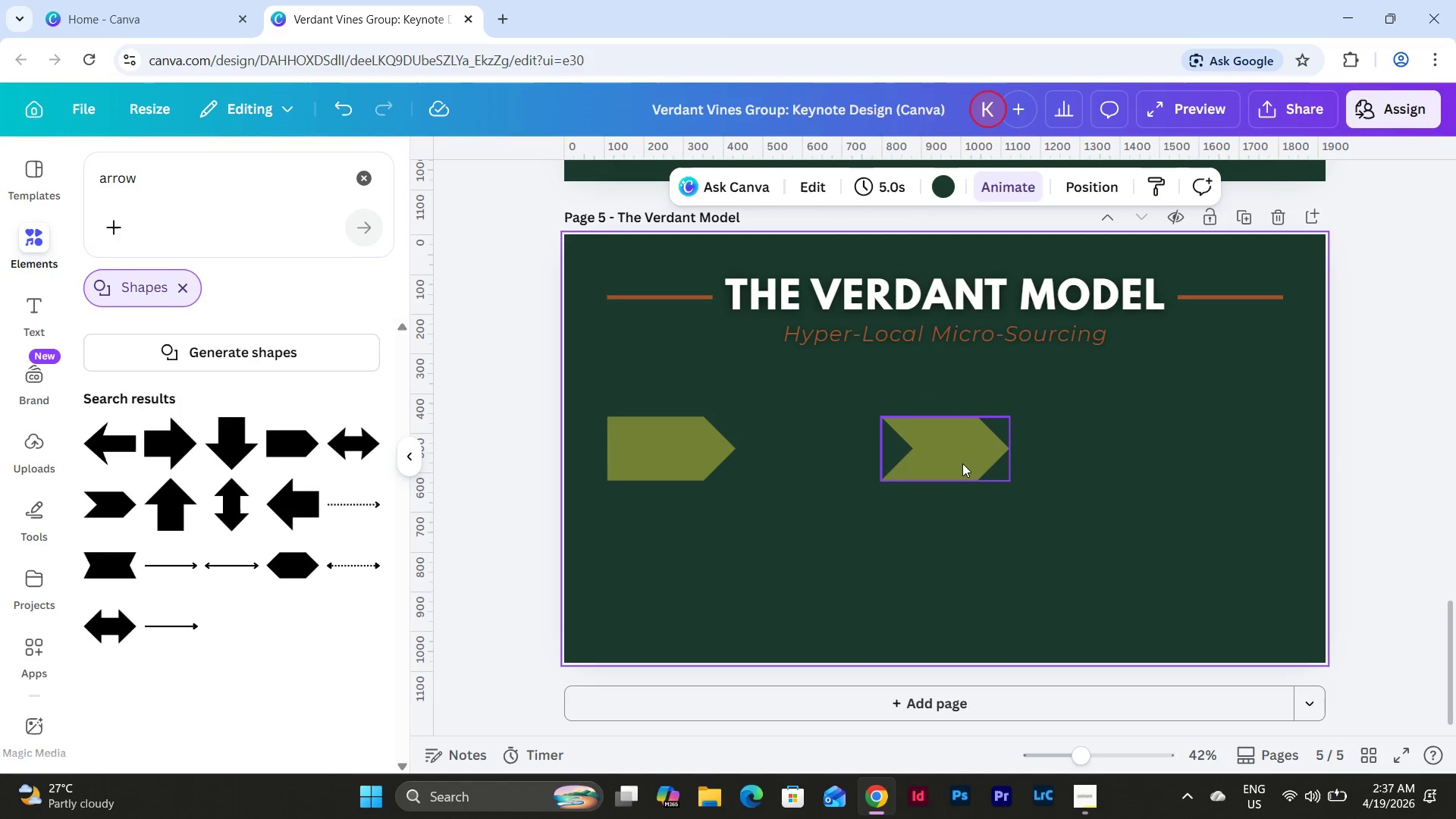 
left_click_drag(start_coordinate=[962, 460], to_coordinate=[818, 463])
 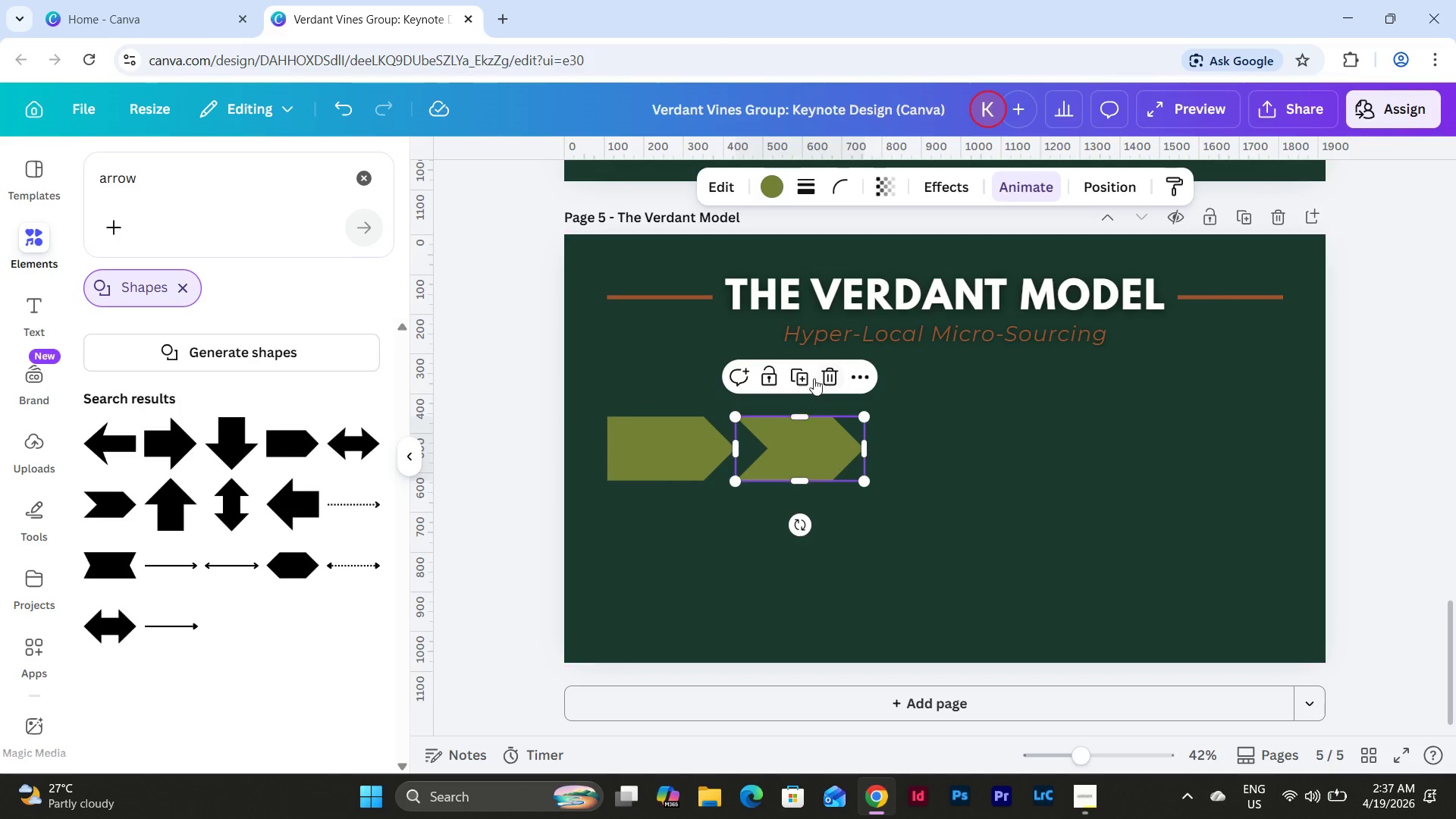 
left_click([805, 378])
 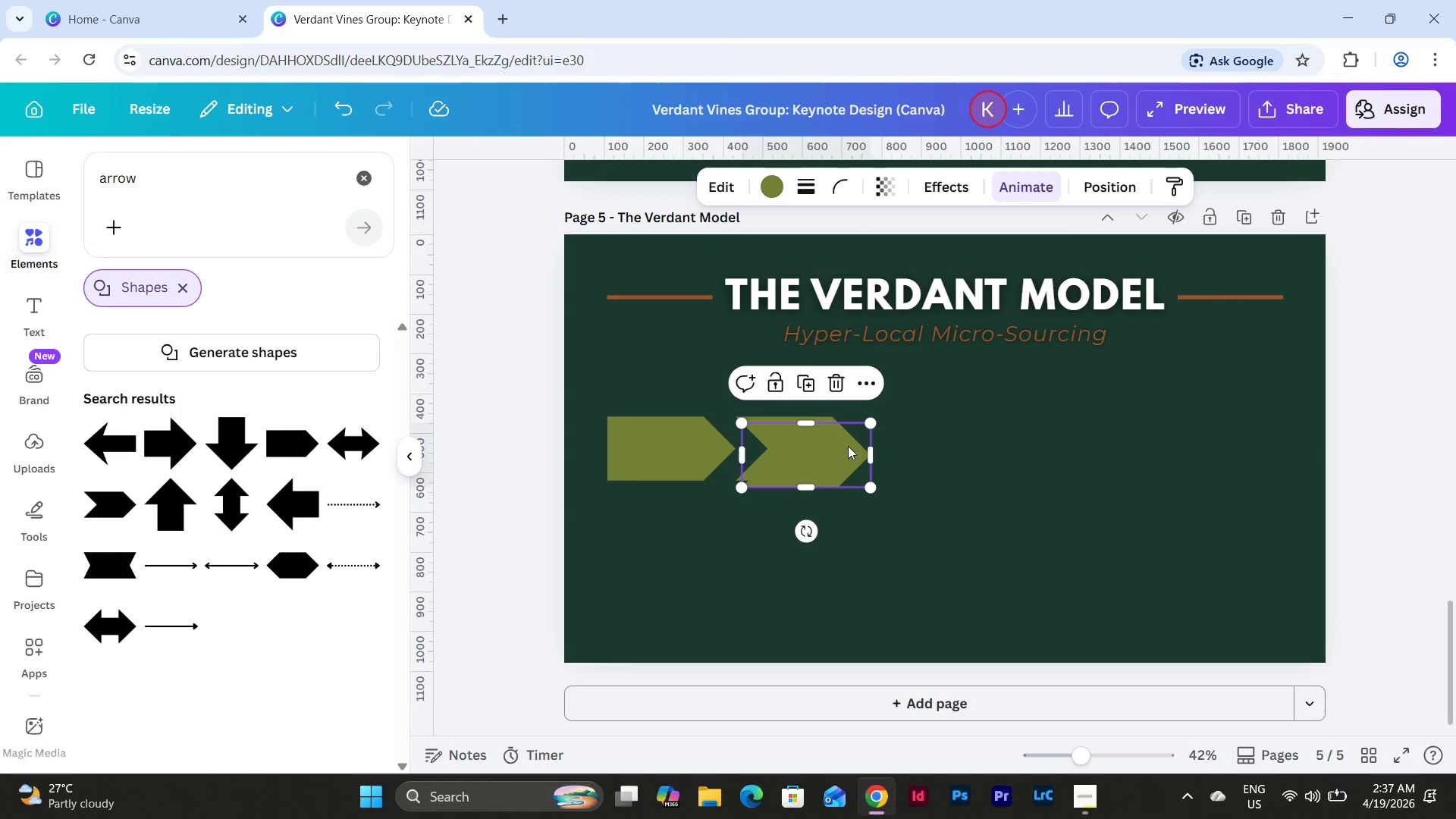 
left_click_drag(start_coordinate=[800, 446], to_coordinate=[921, 437])
 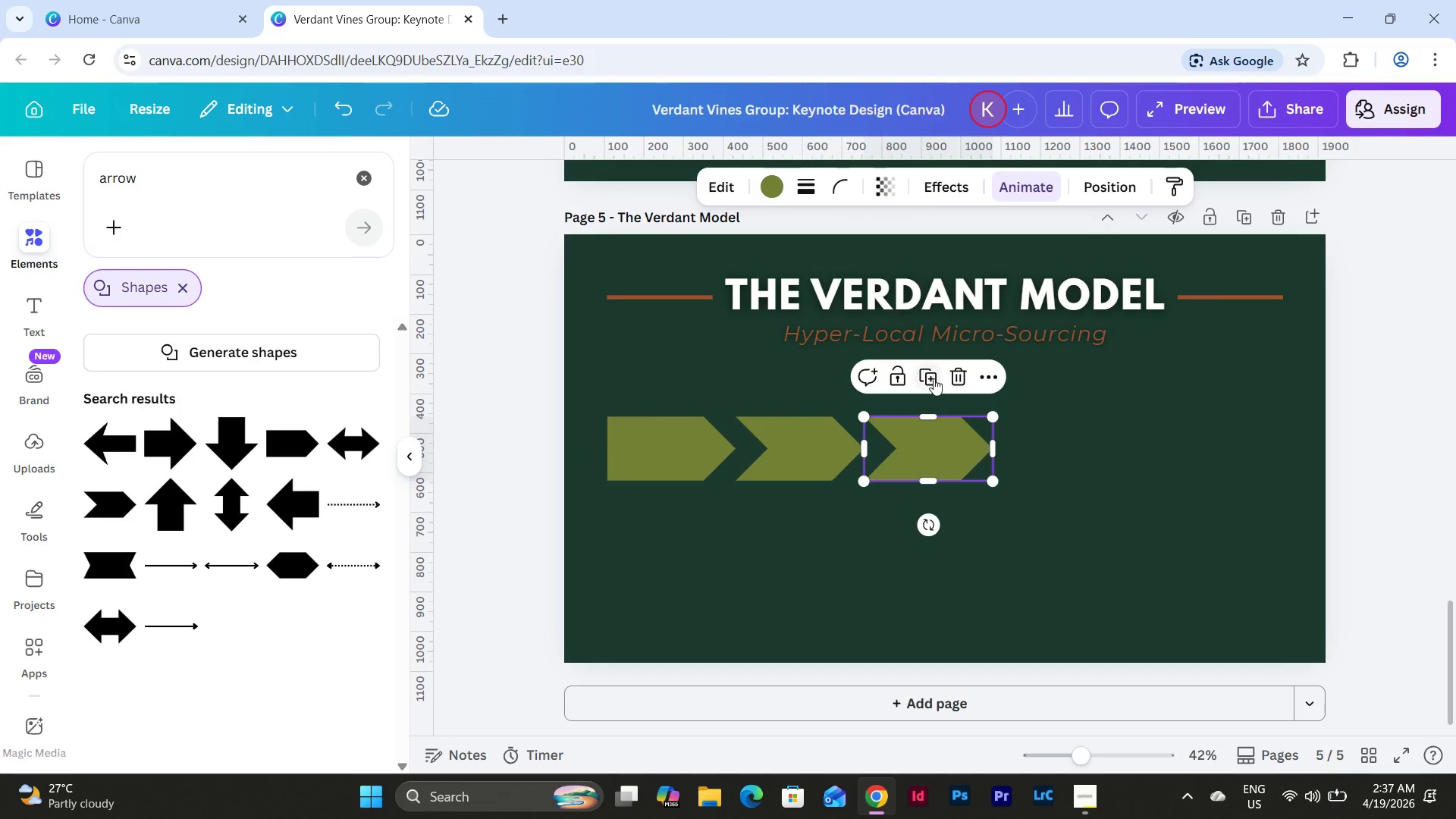 
left_click([934, 375])
 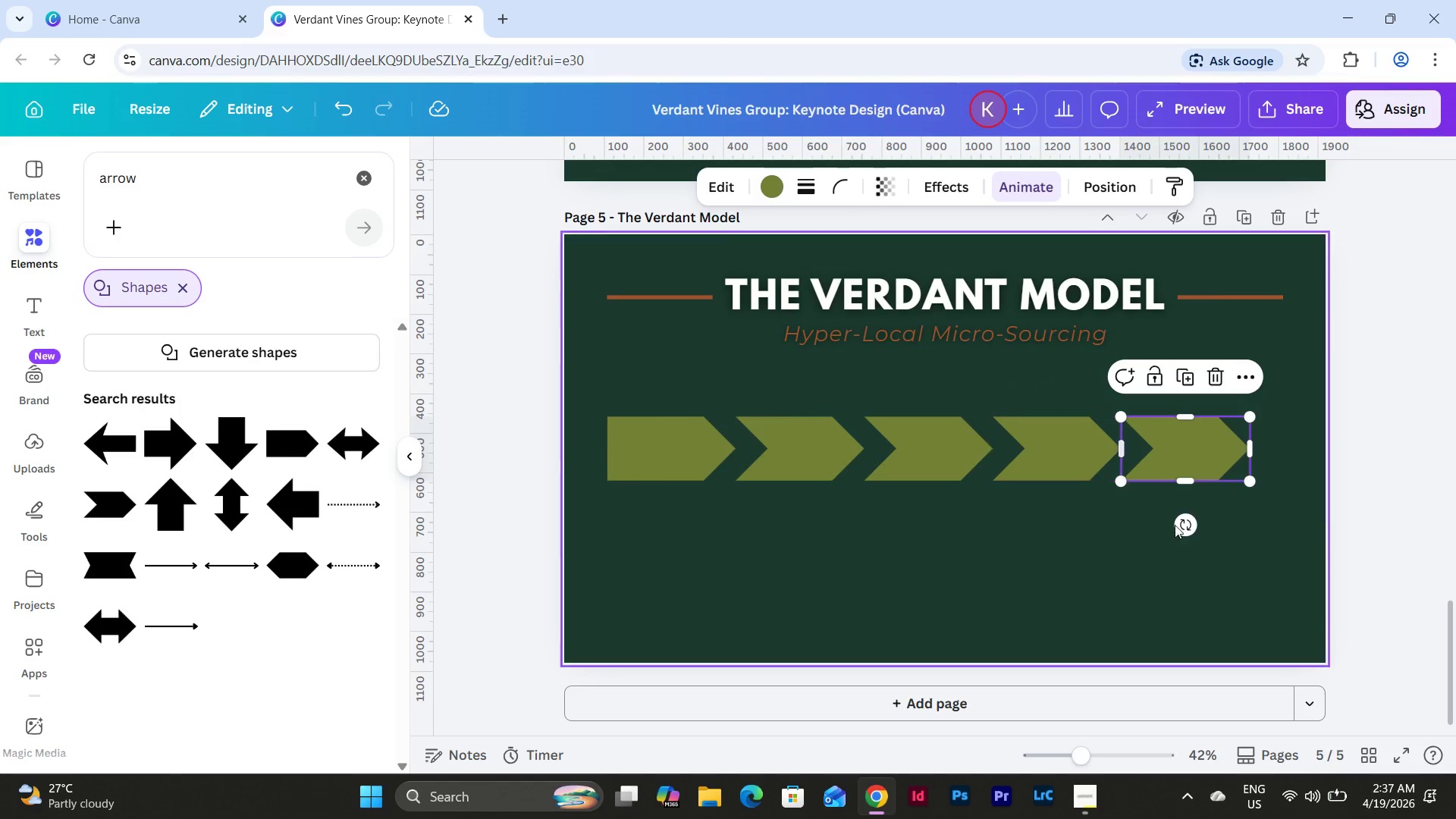 
left_click([1197, 576])